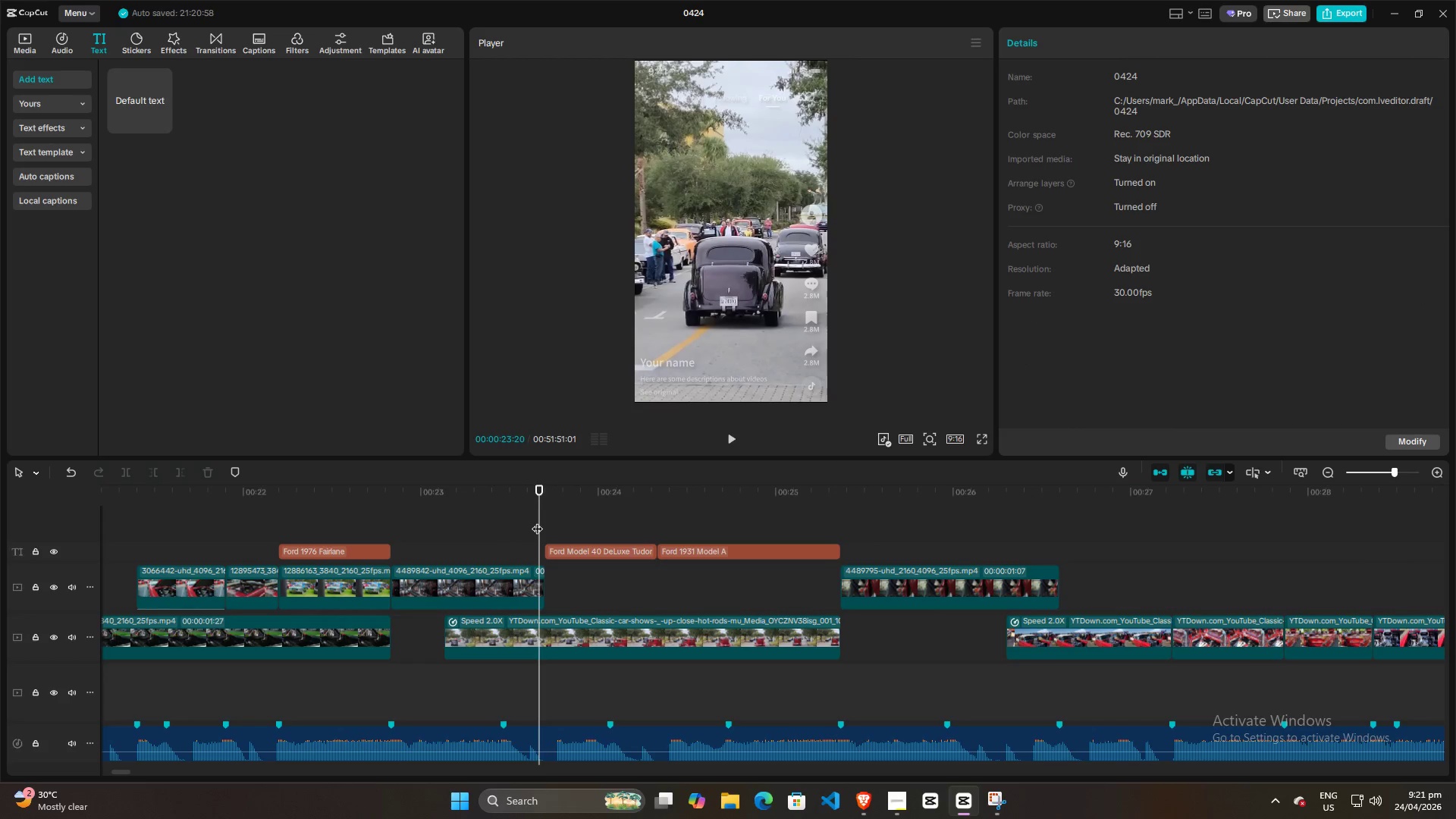 
key(Space)
 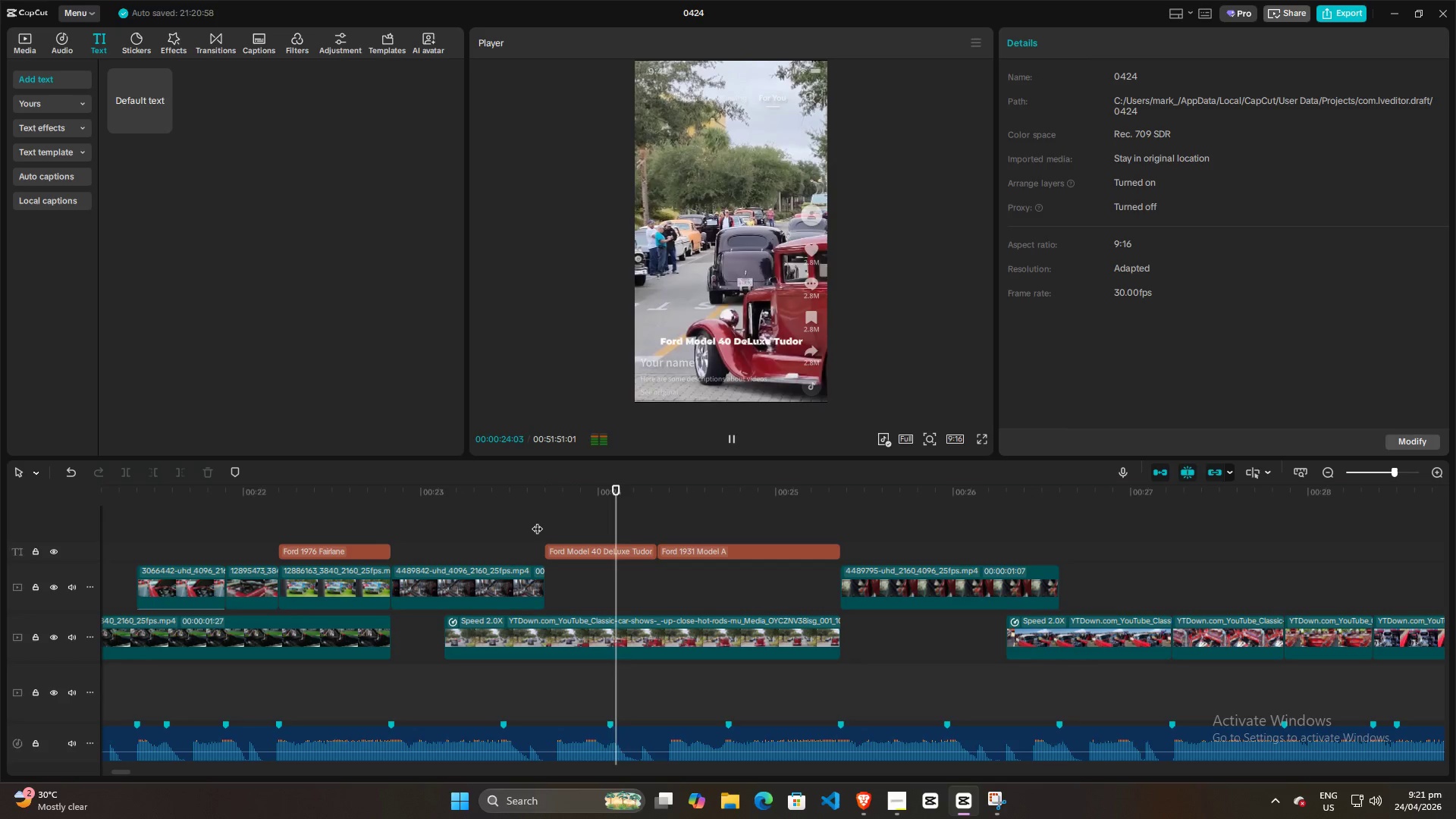 
key(Space)
 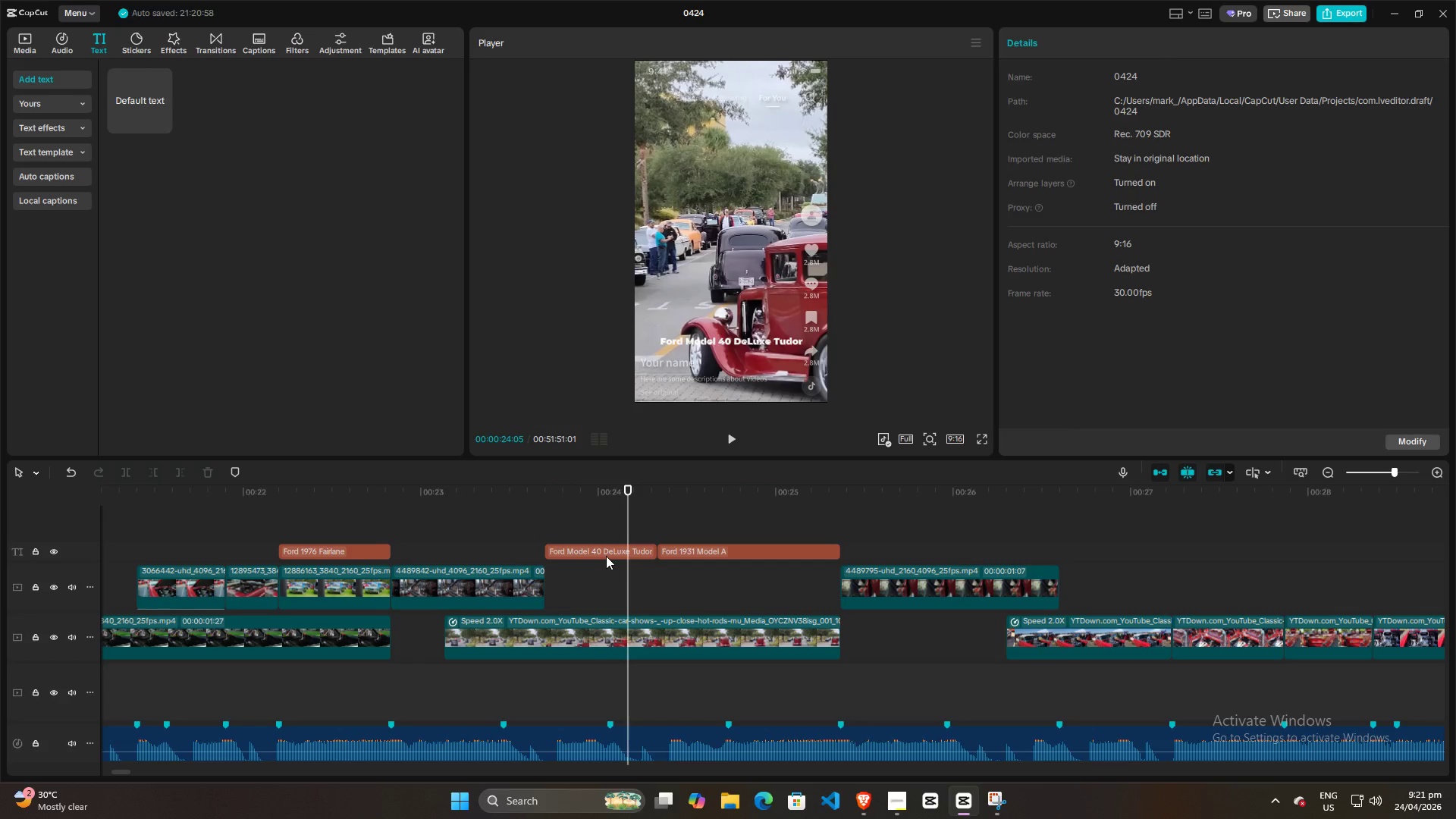 
left_click([613, 554])
 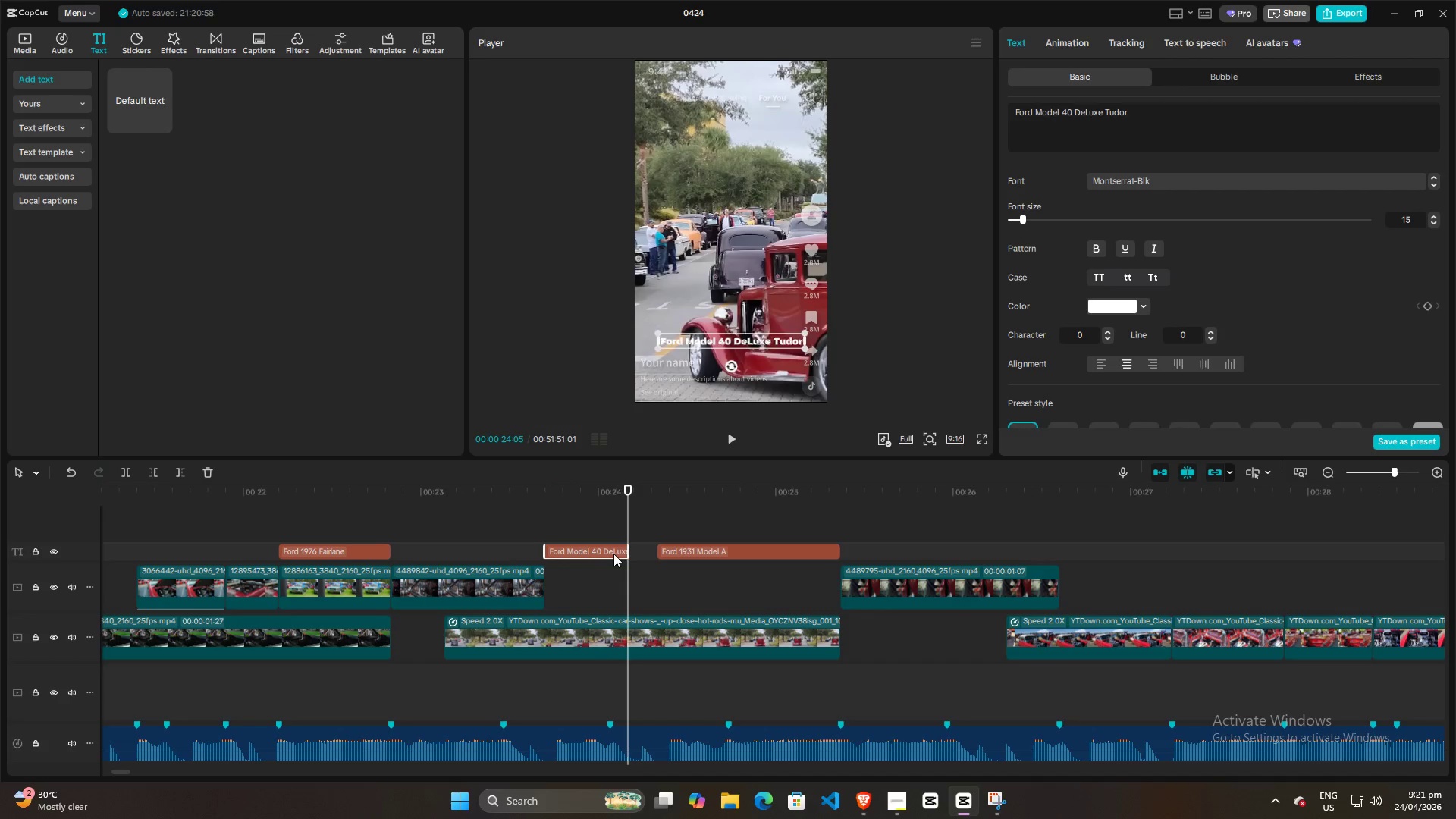 
key(W)
 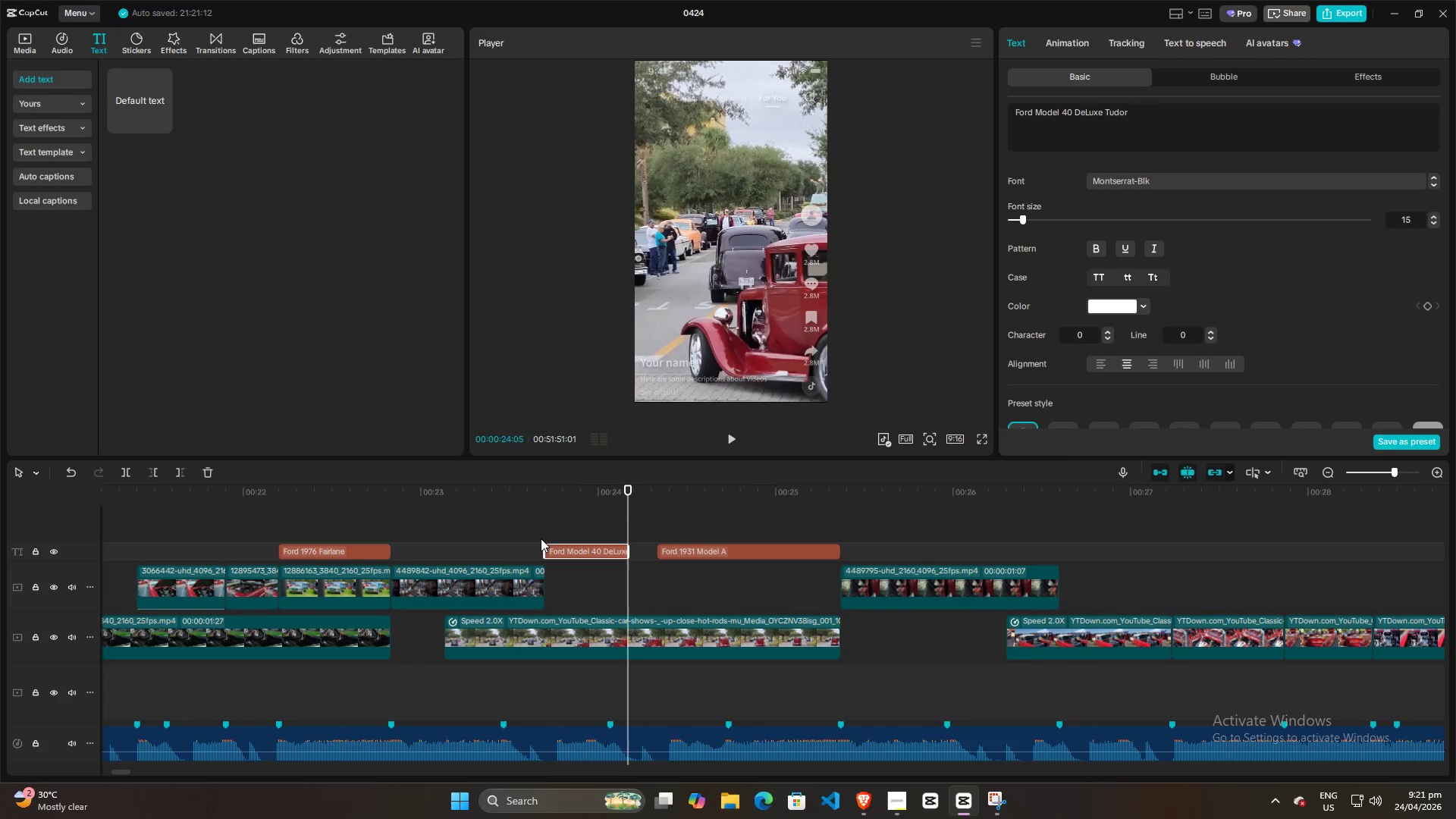 
left_click([541, 538])
 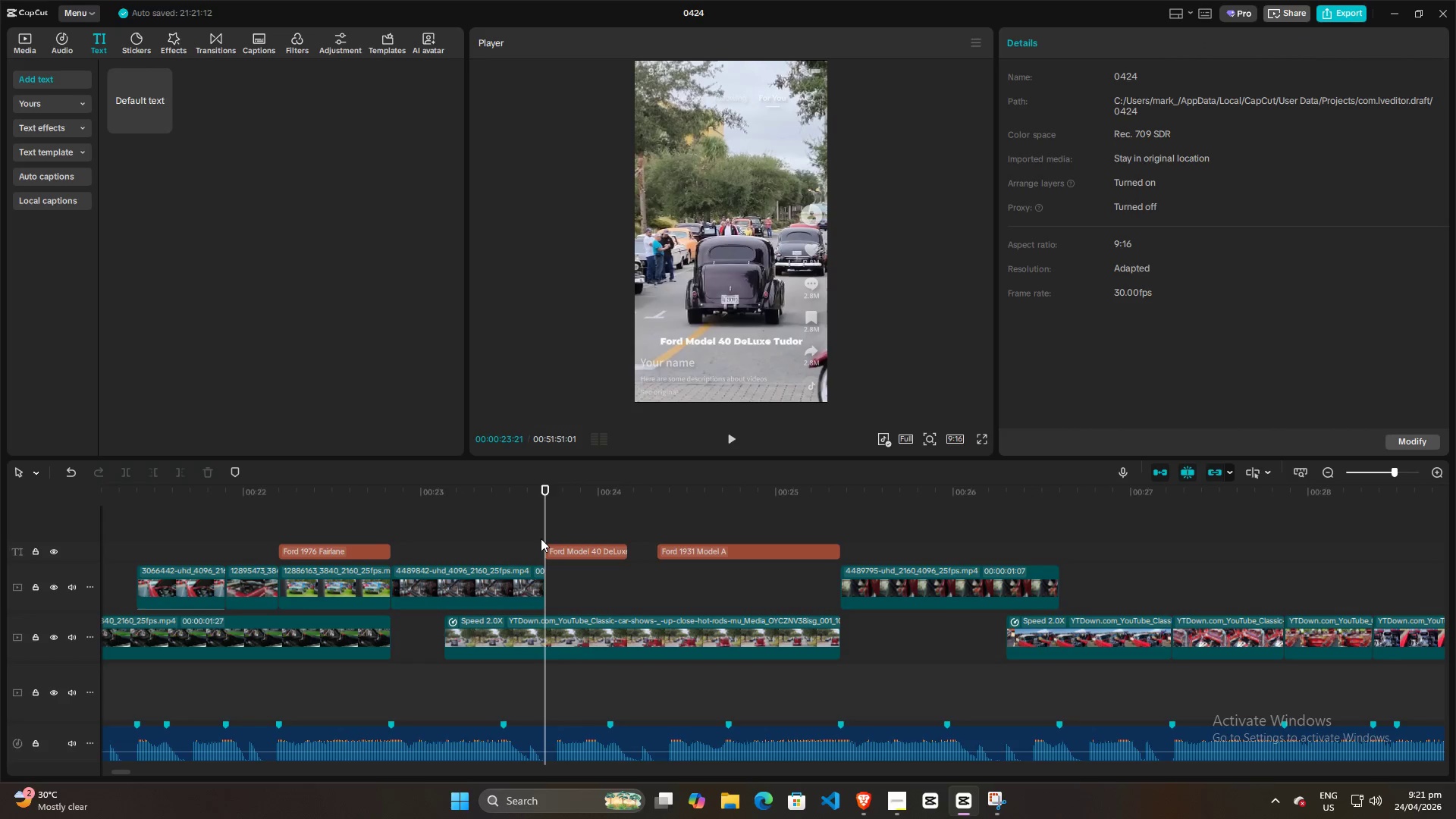 
key(Space)
 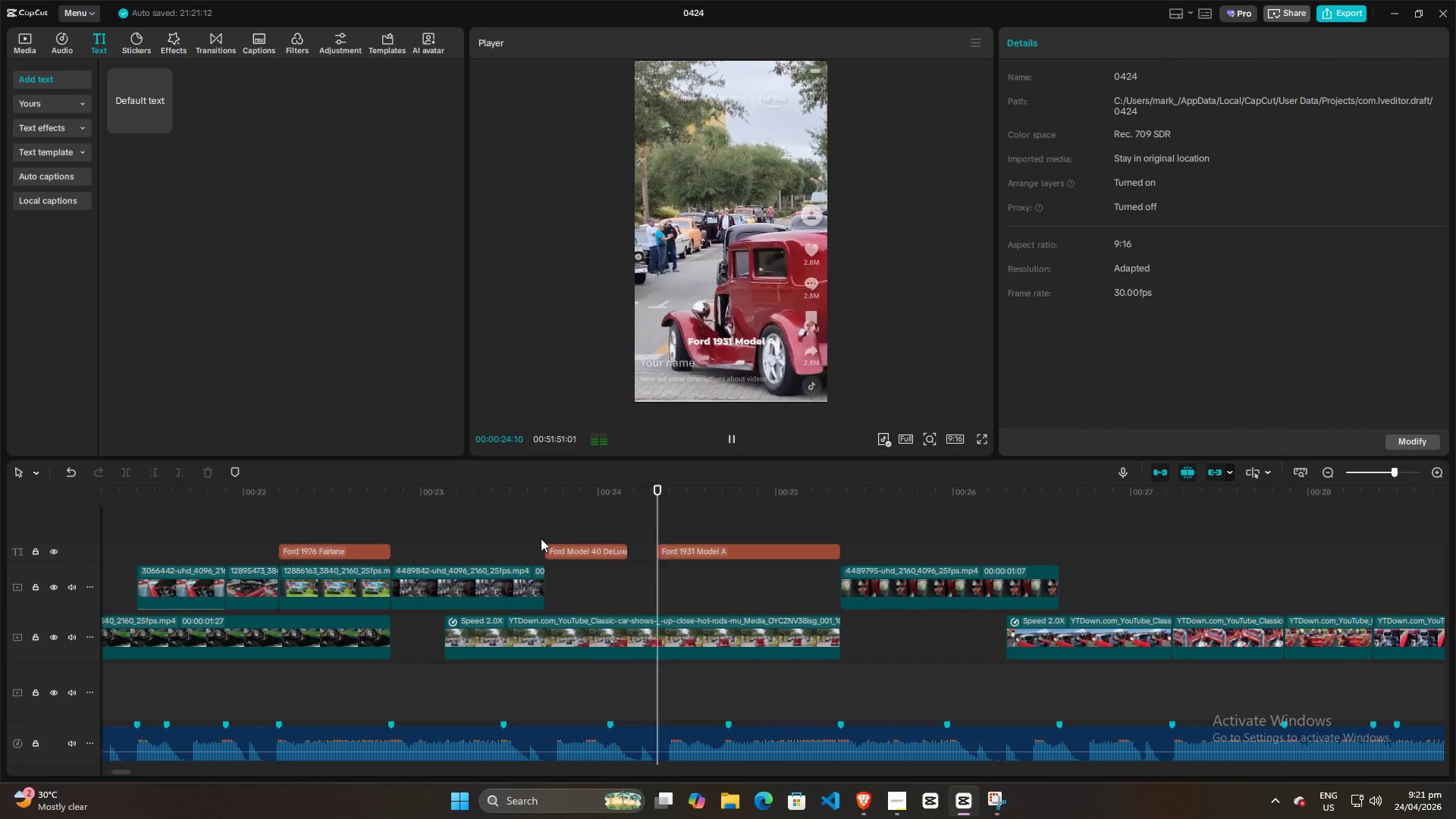 
key(Space)
 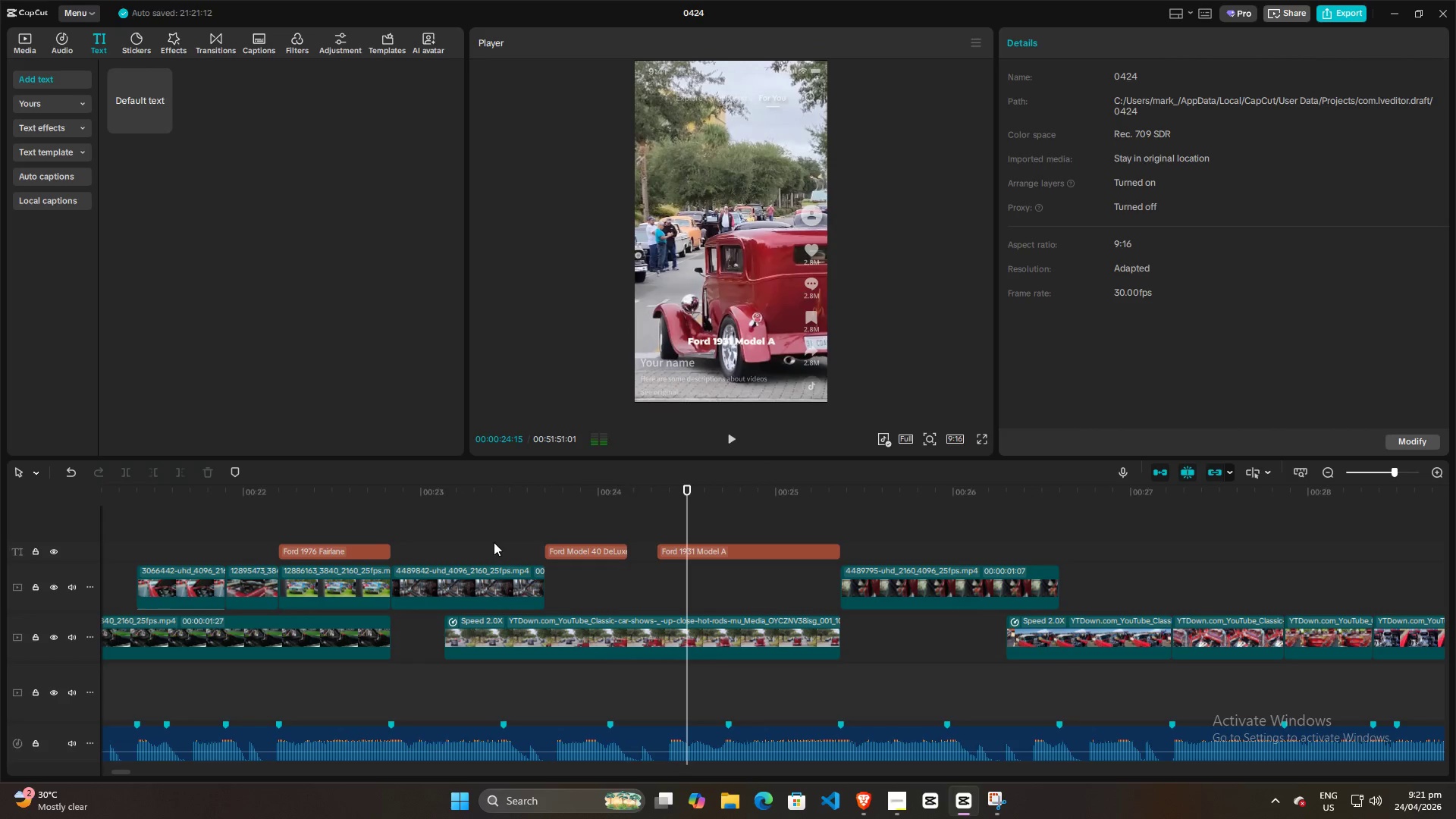 
left_click([493, 543])
 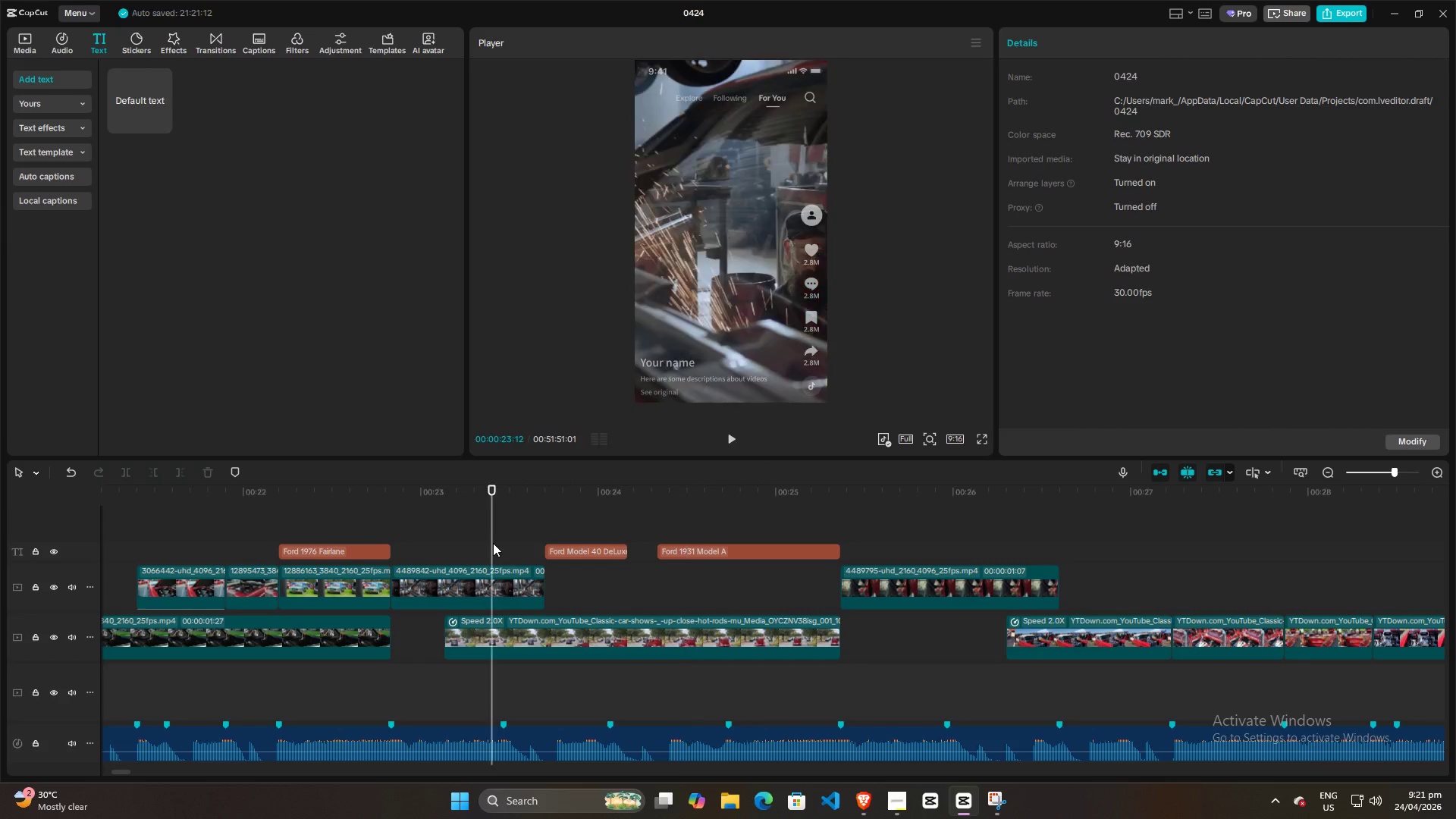 
key(Space)
 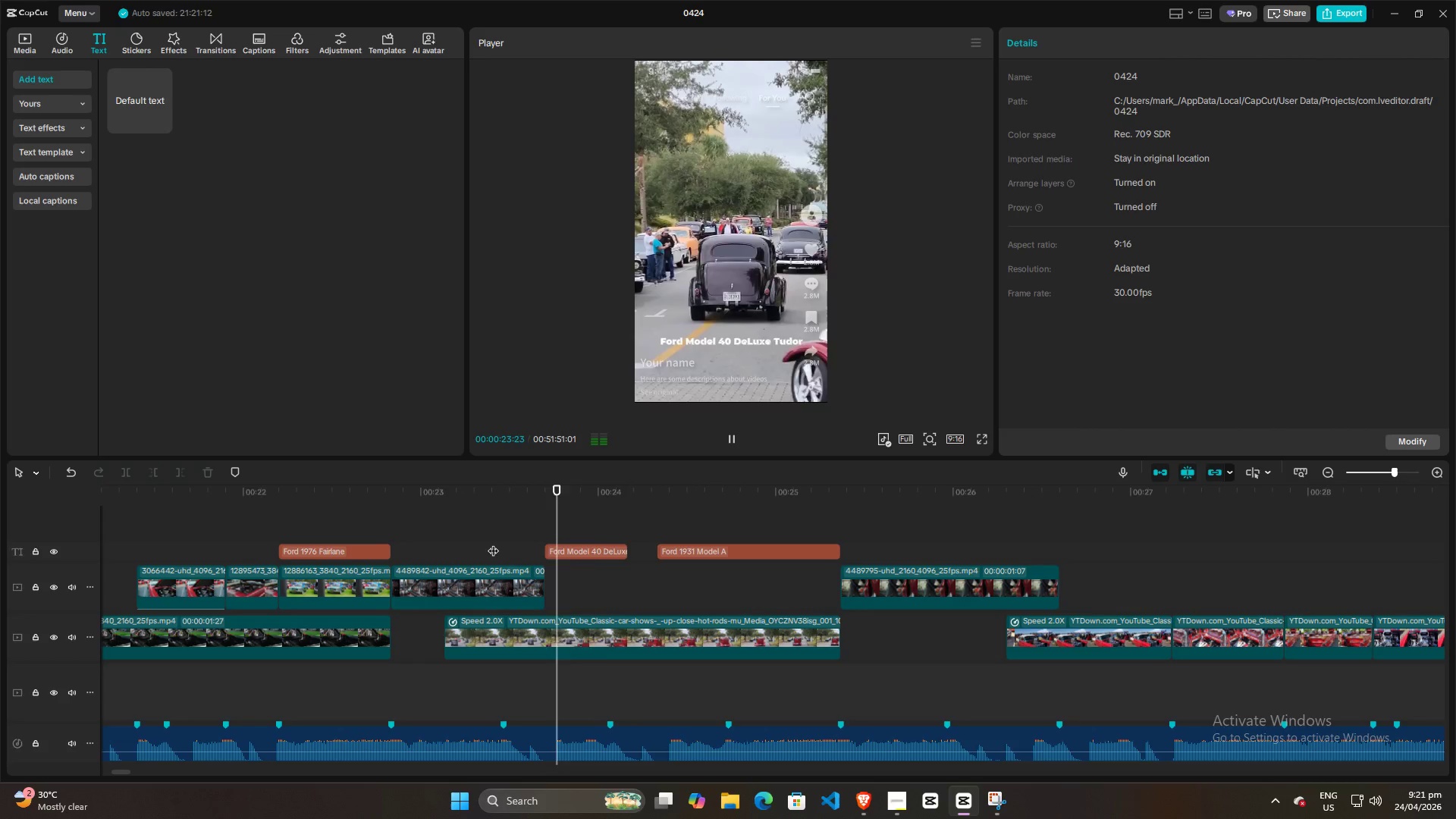 
key(Space)
 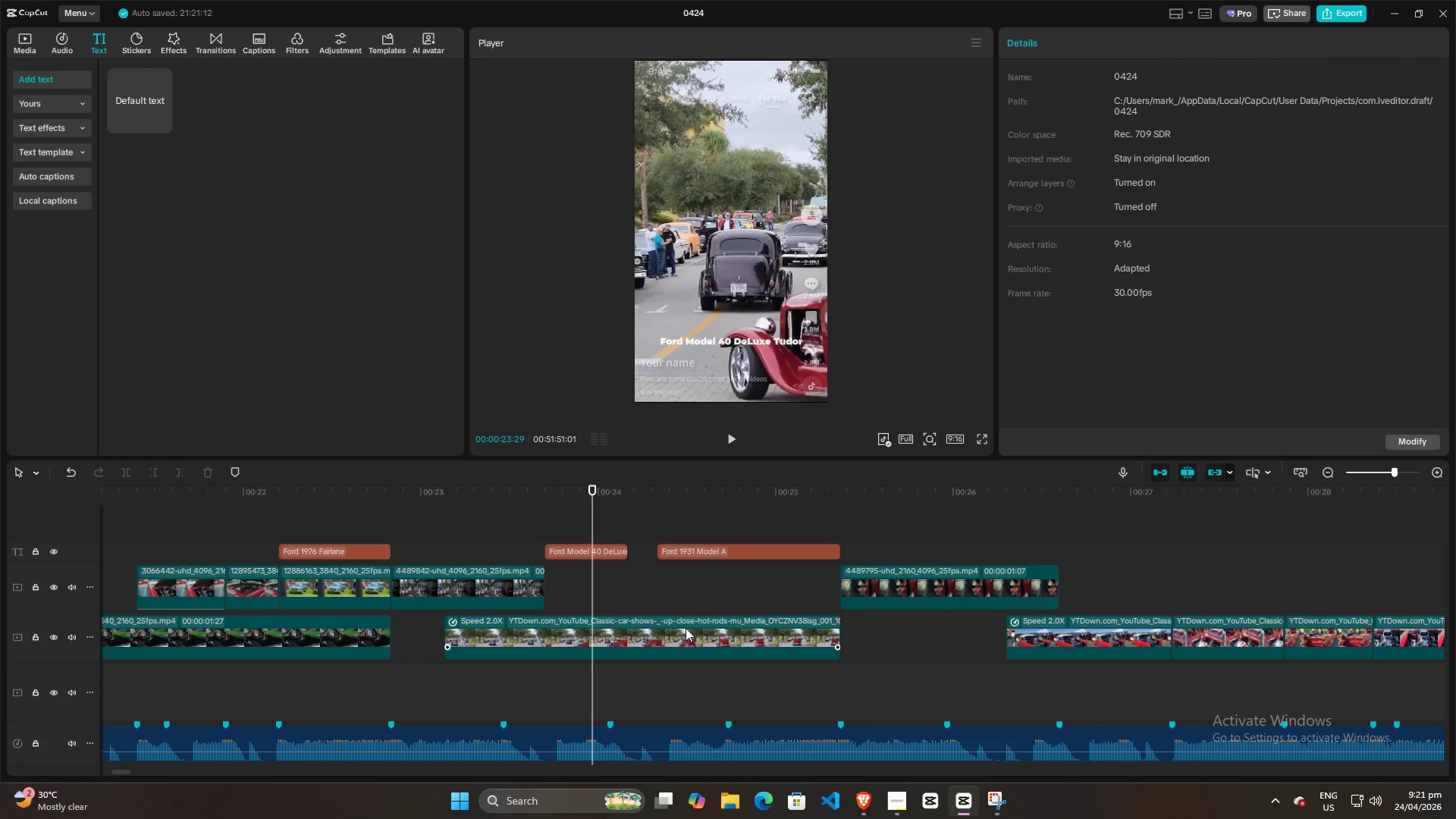 
left_click([689, 629])
 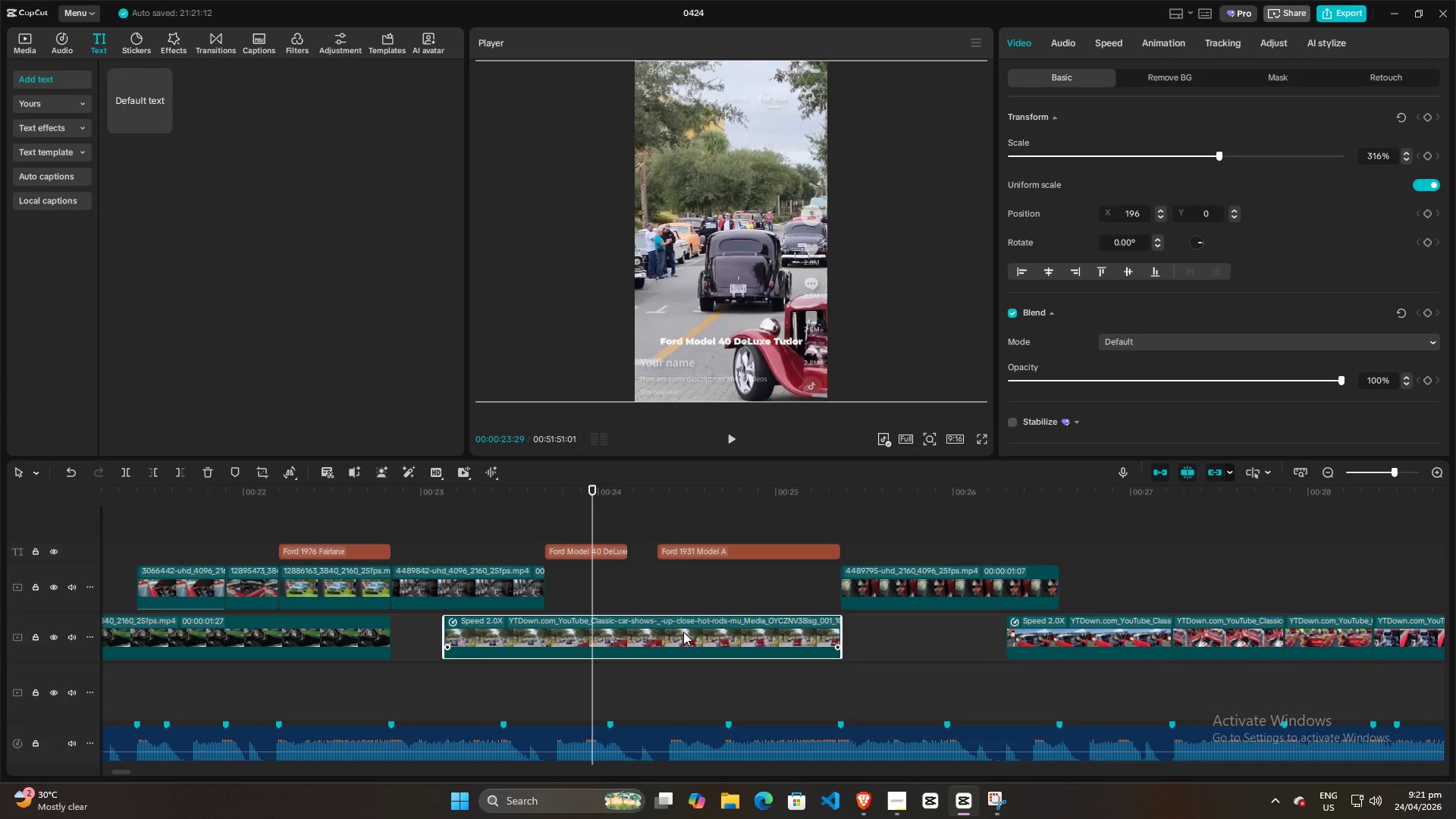 
left_click_drag(start_coordinate=[683, 632], to_coordinate=[707, 635])
 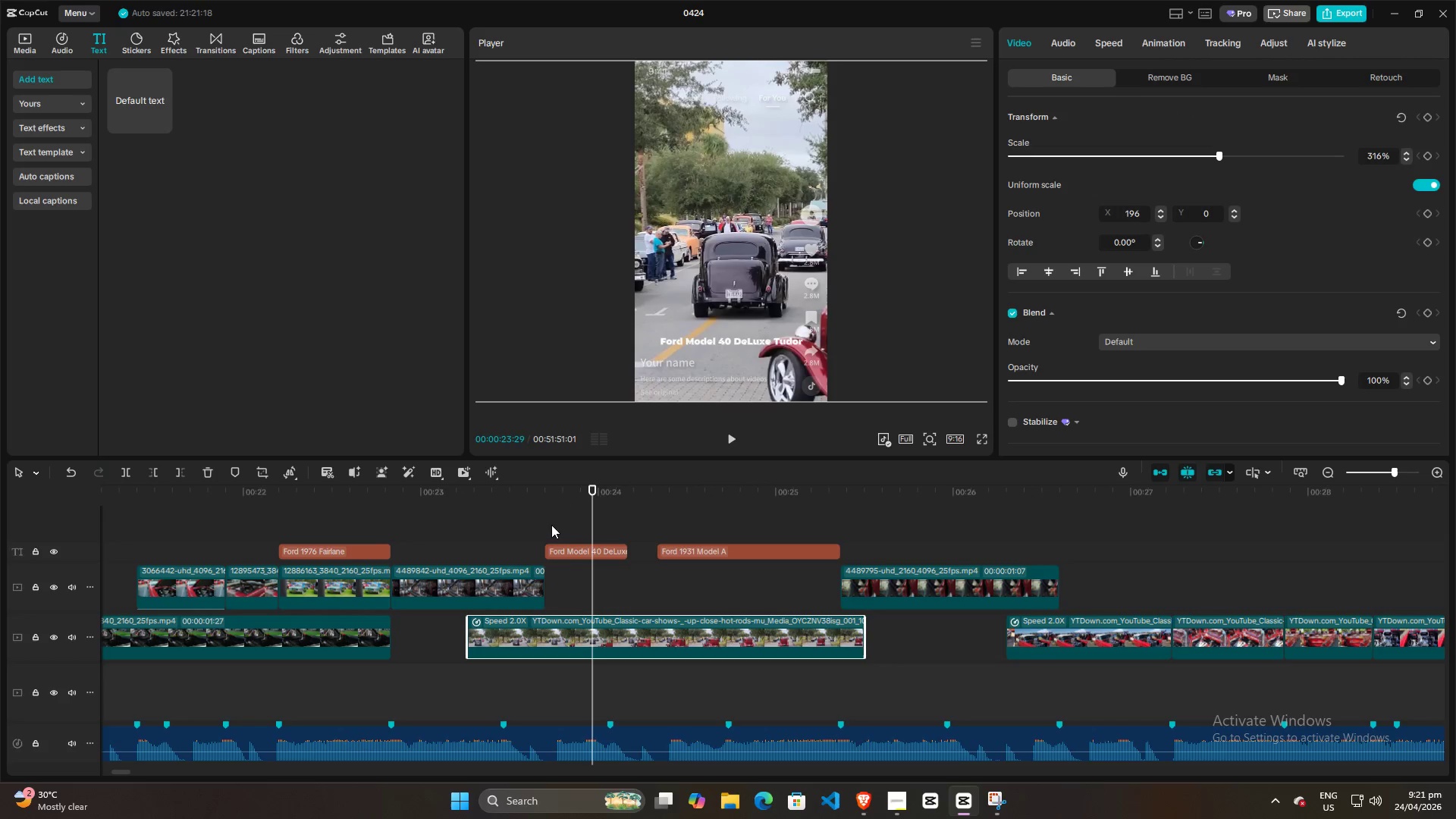 
left_click([538, 523])
 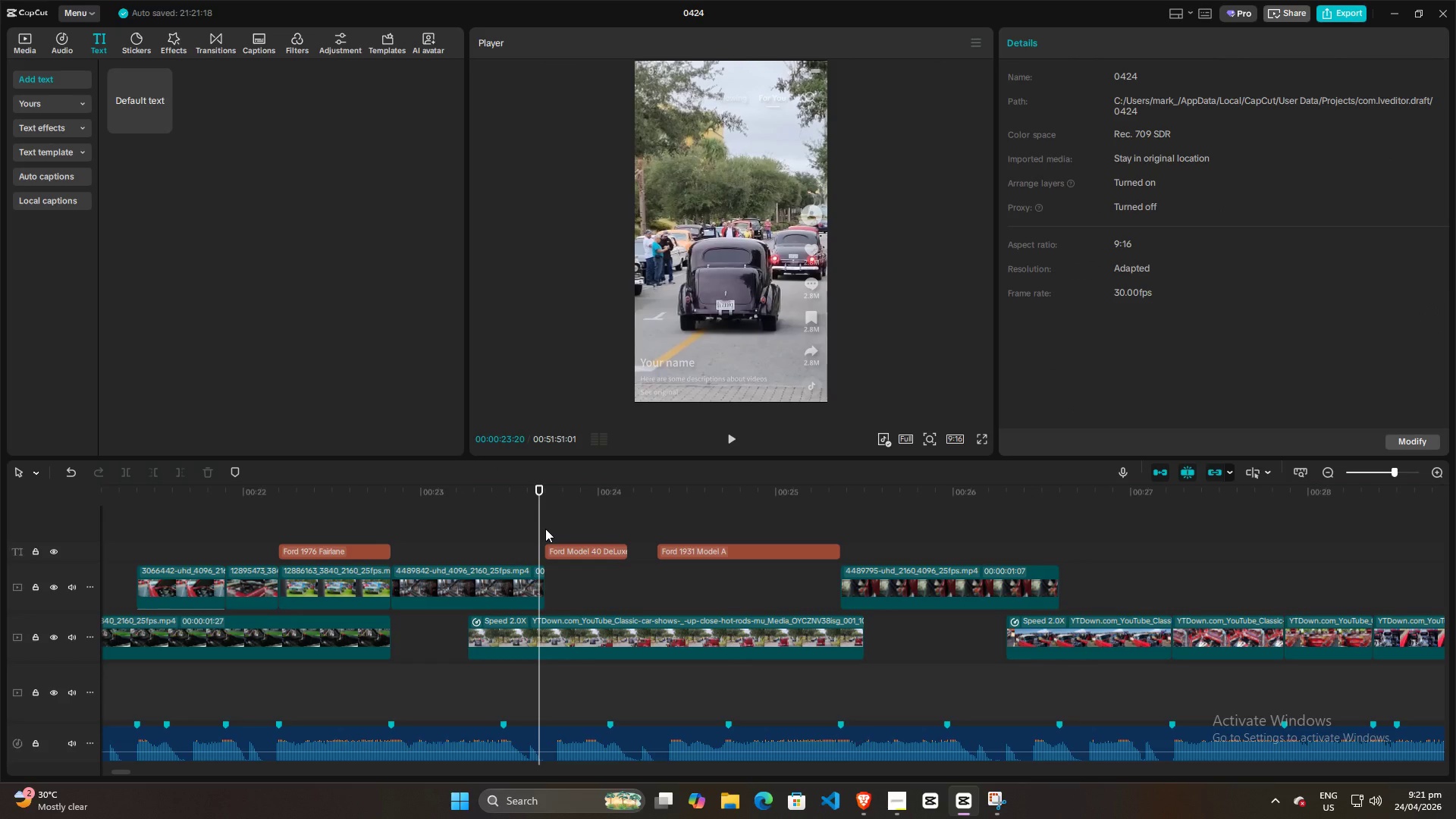 
key(Space)
 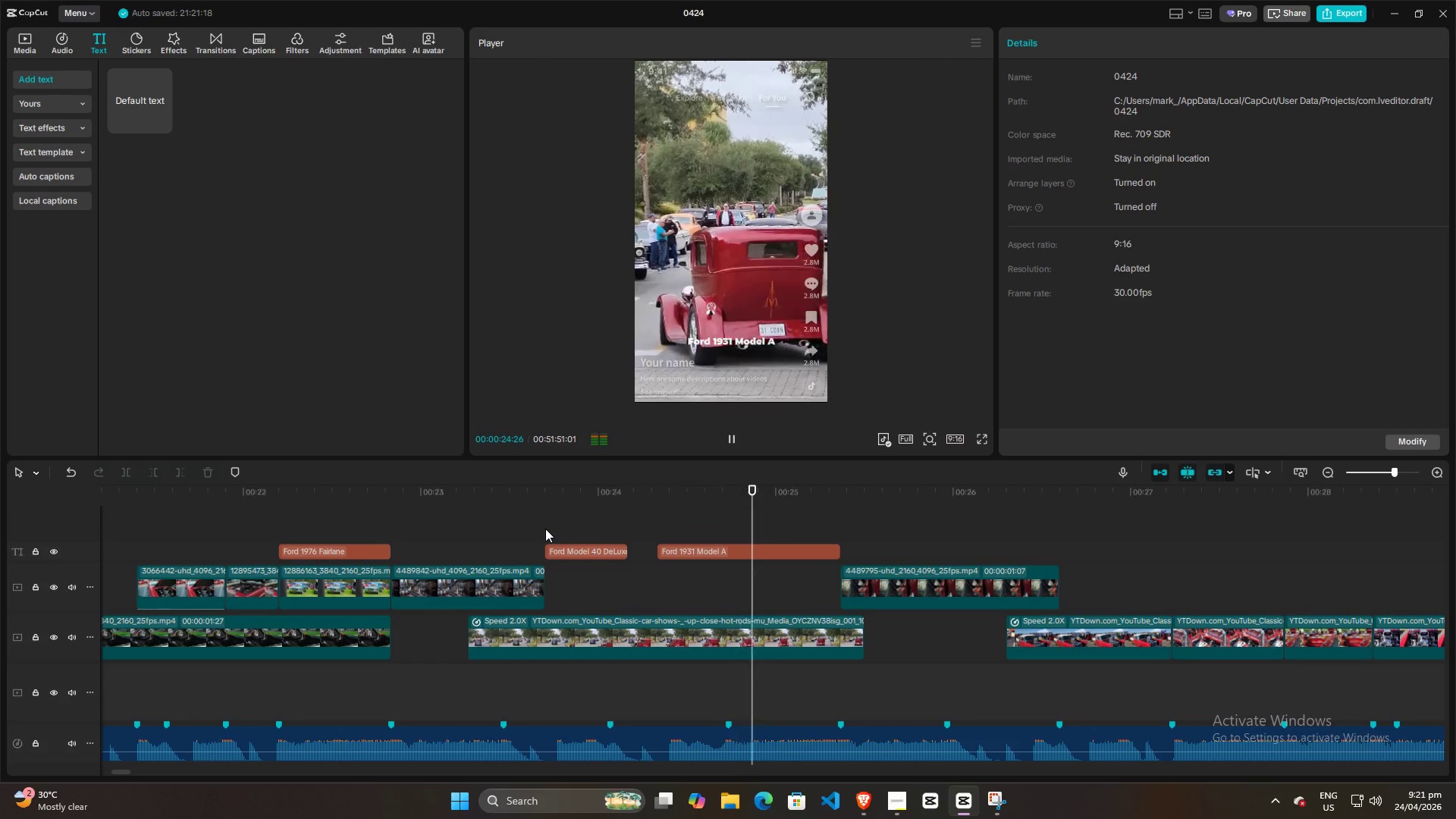 
key(Space)
 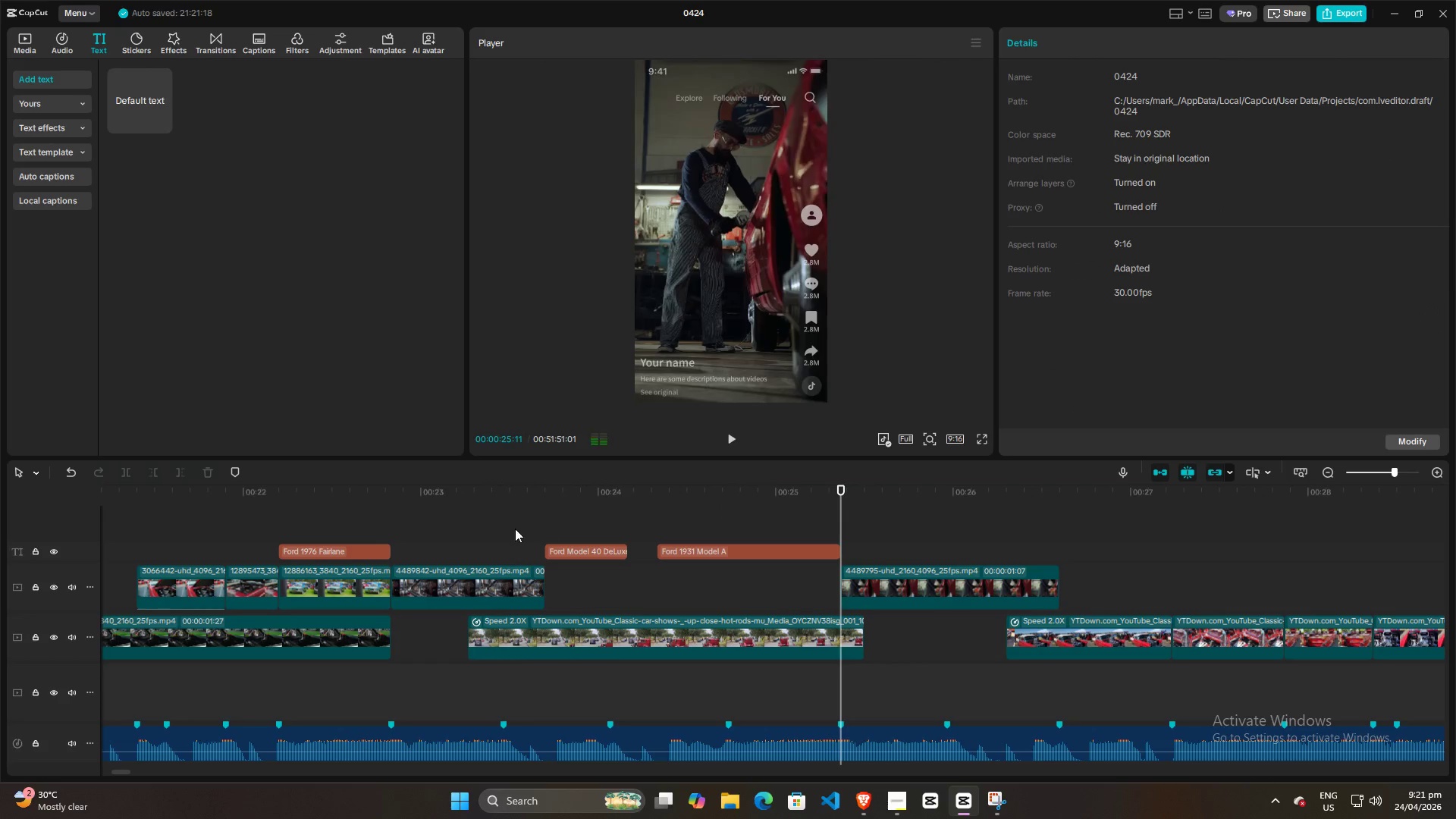 
left_click([515, 529])
 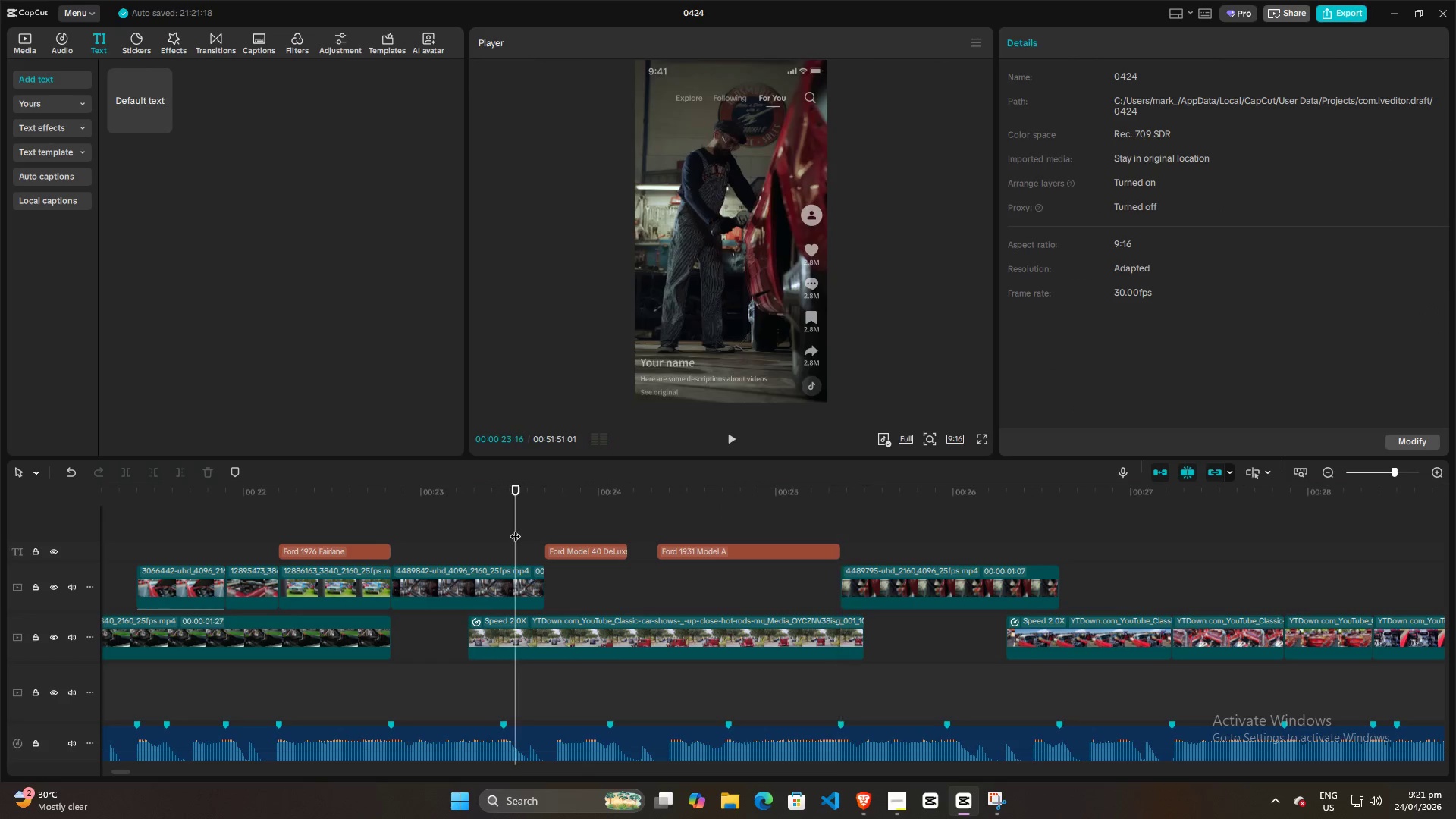 
key(Space)
 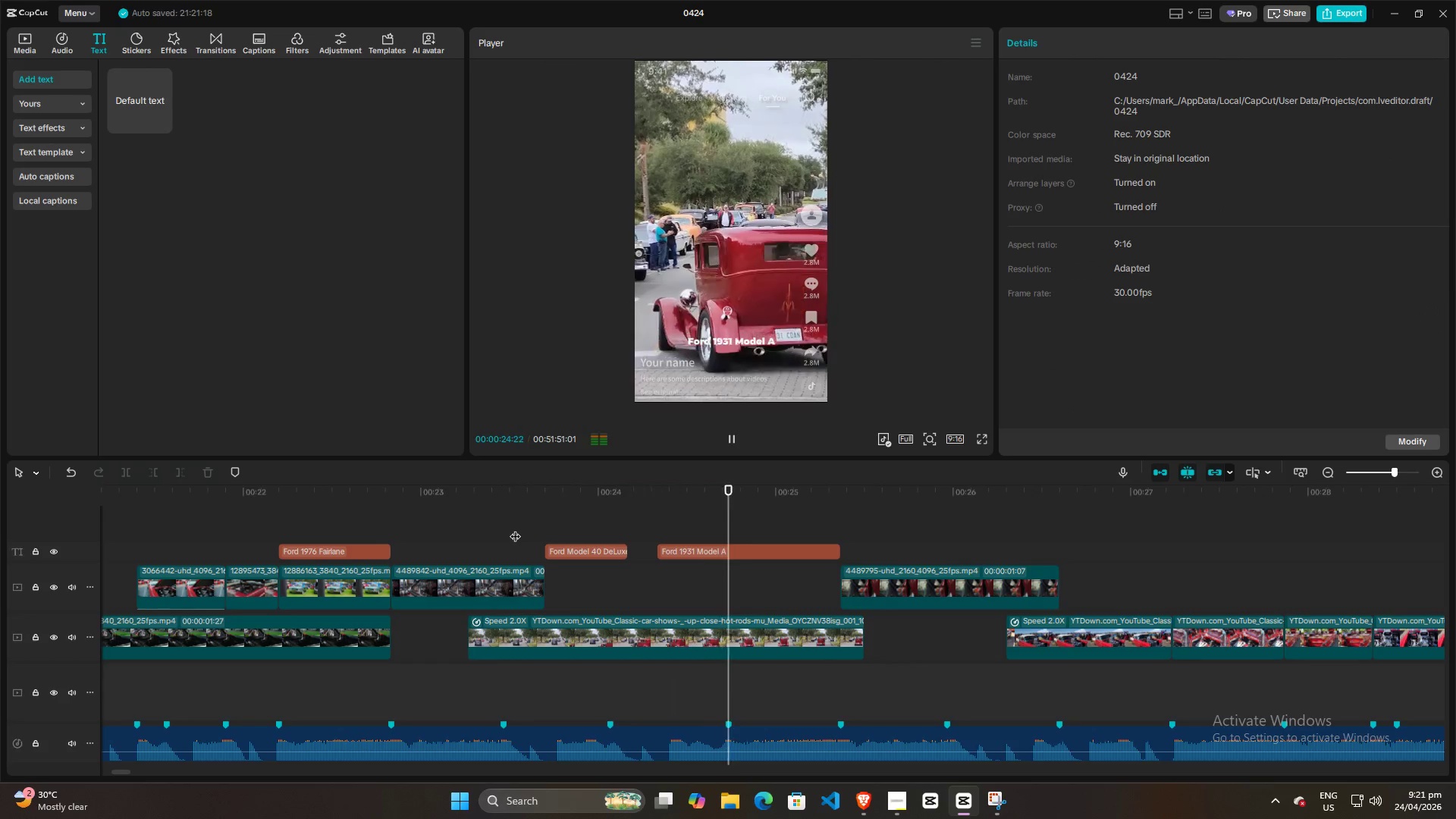 
key(Space)
 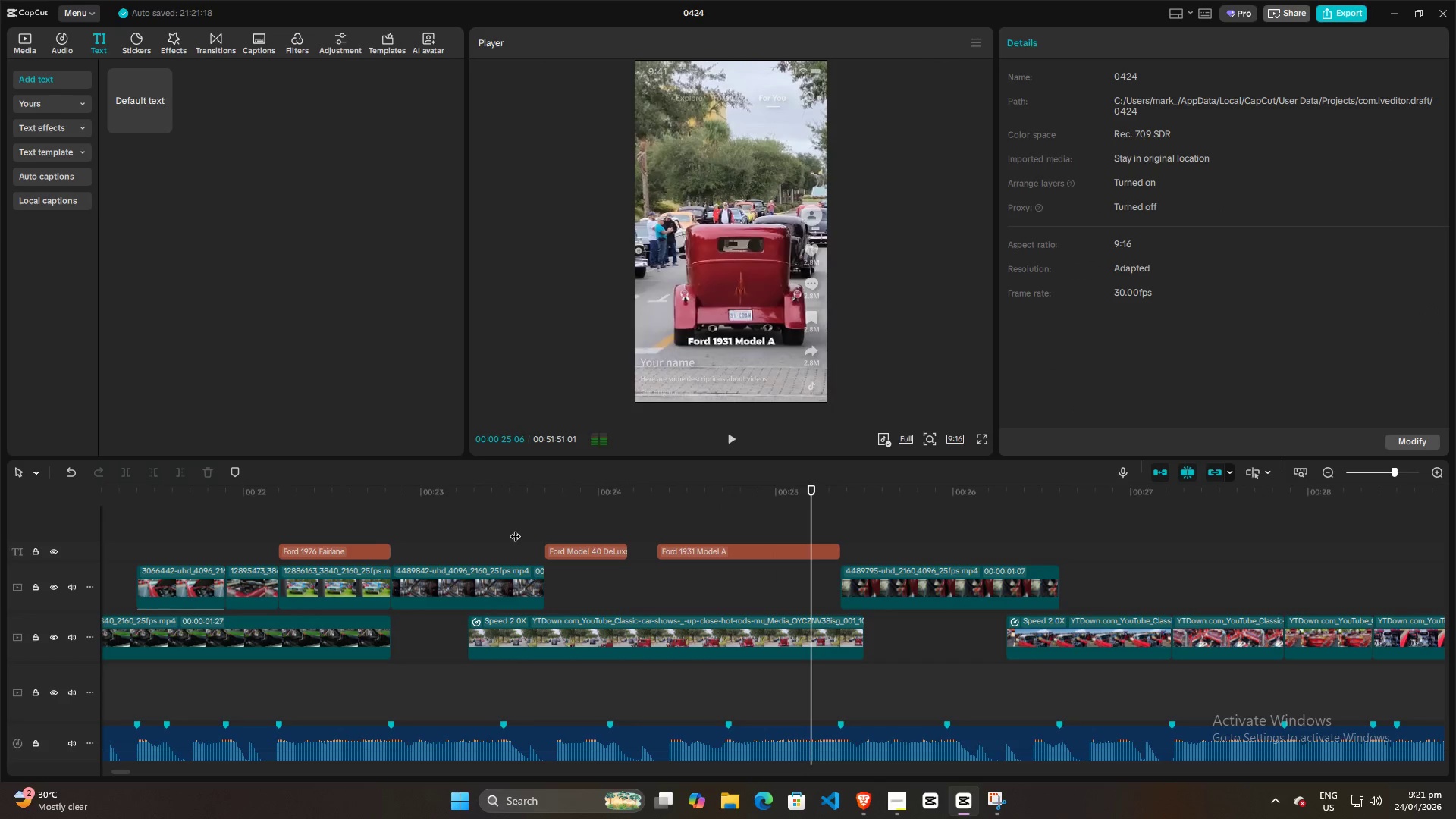 
left_click([515, 529])
 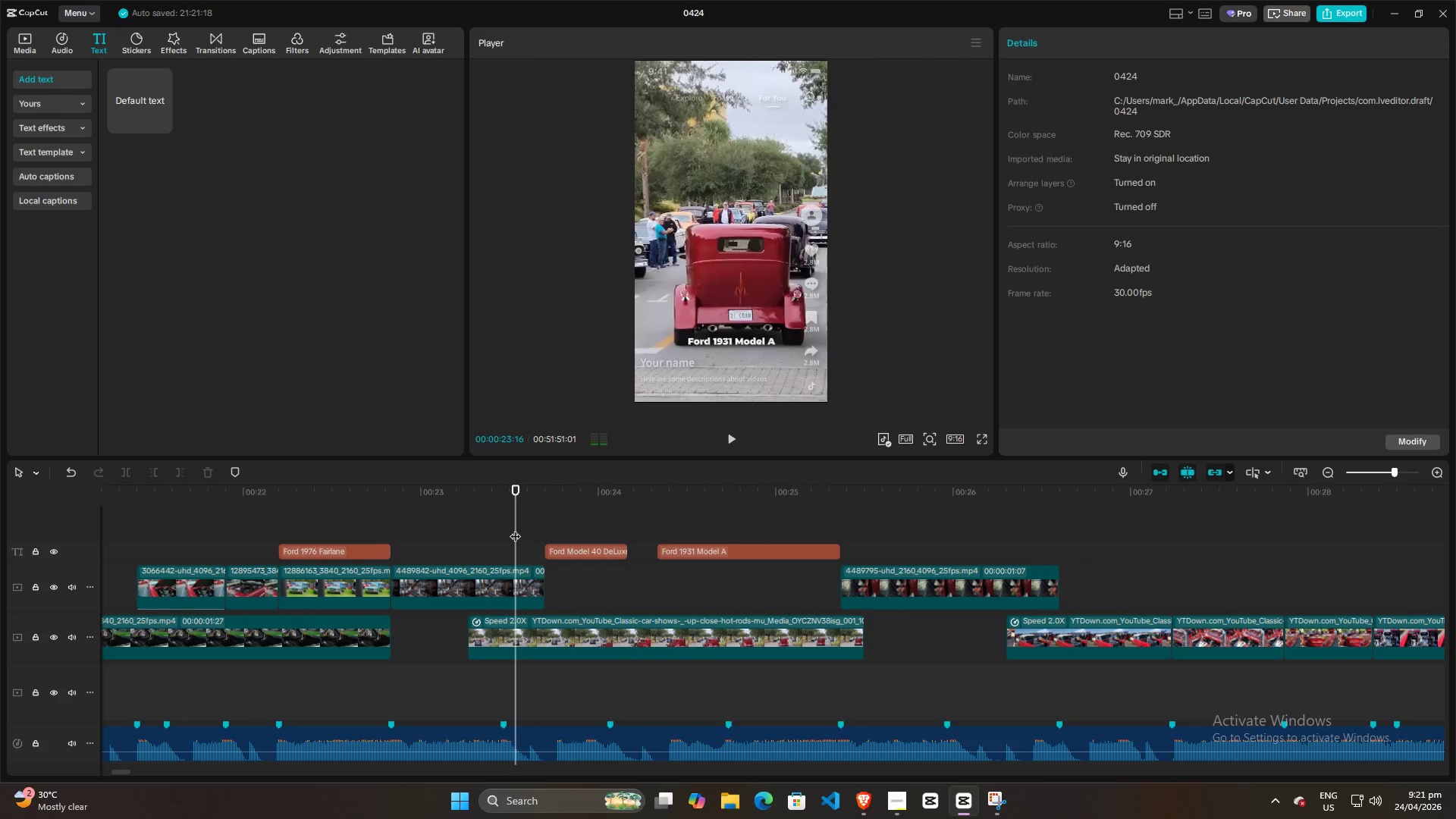 
key(Space)
 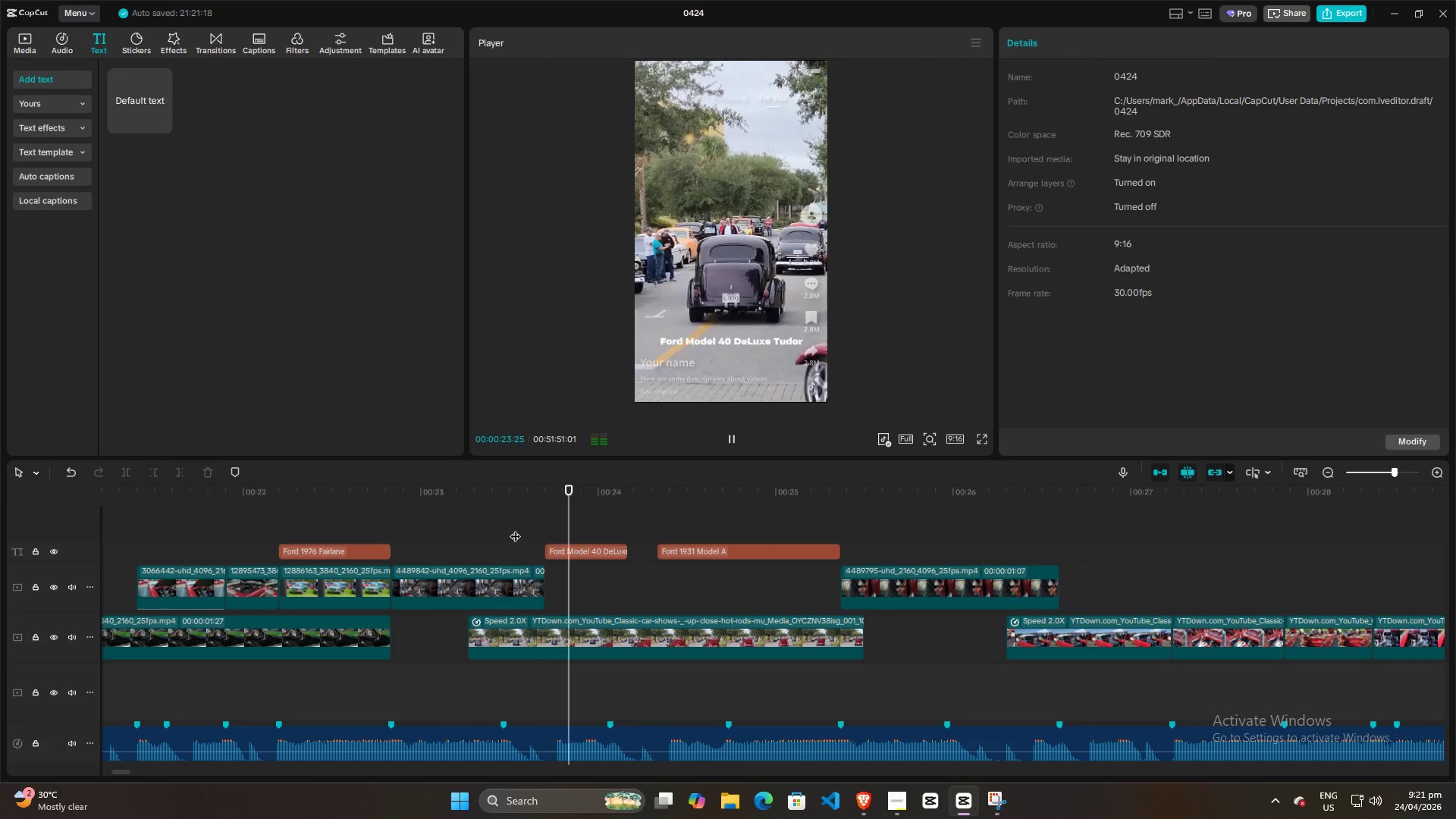 
key(Space)
 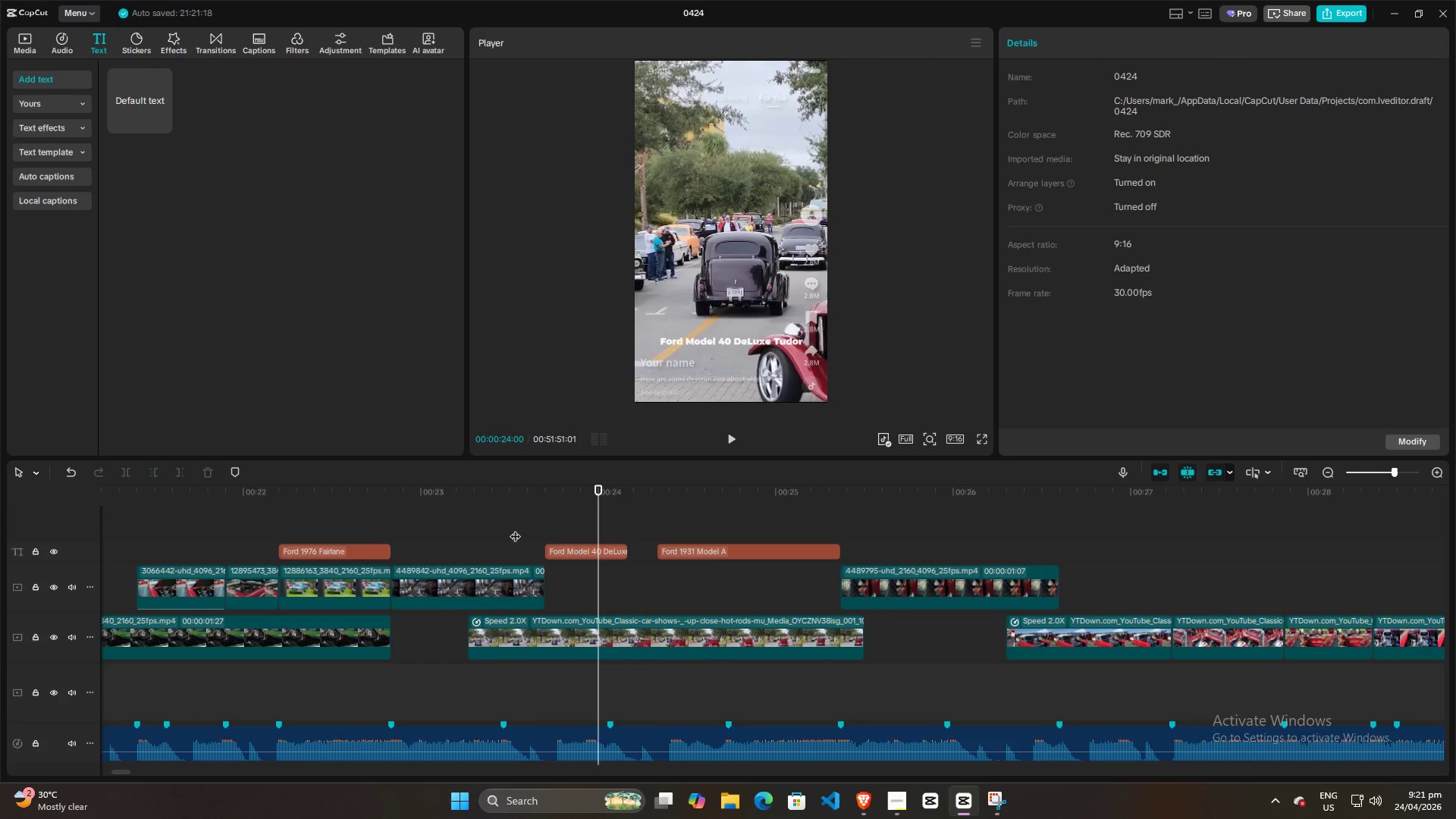 
key(Space)
 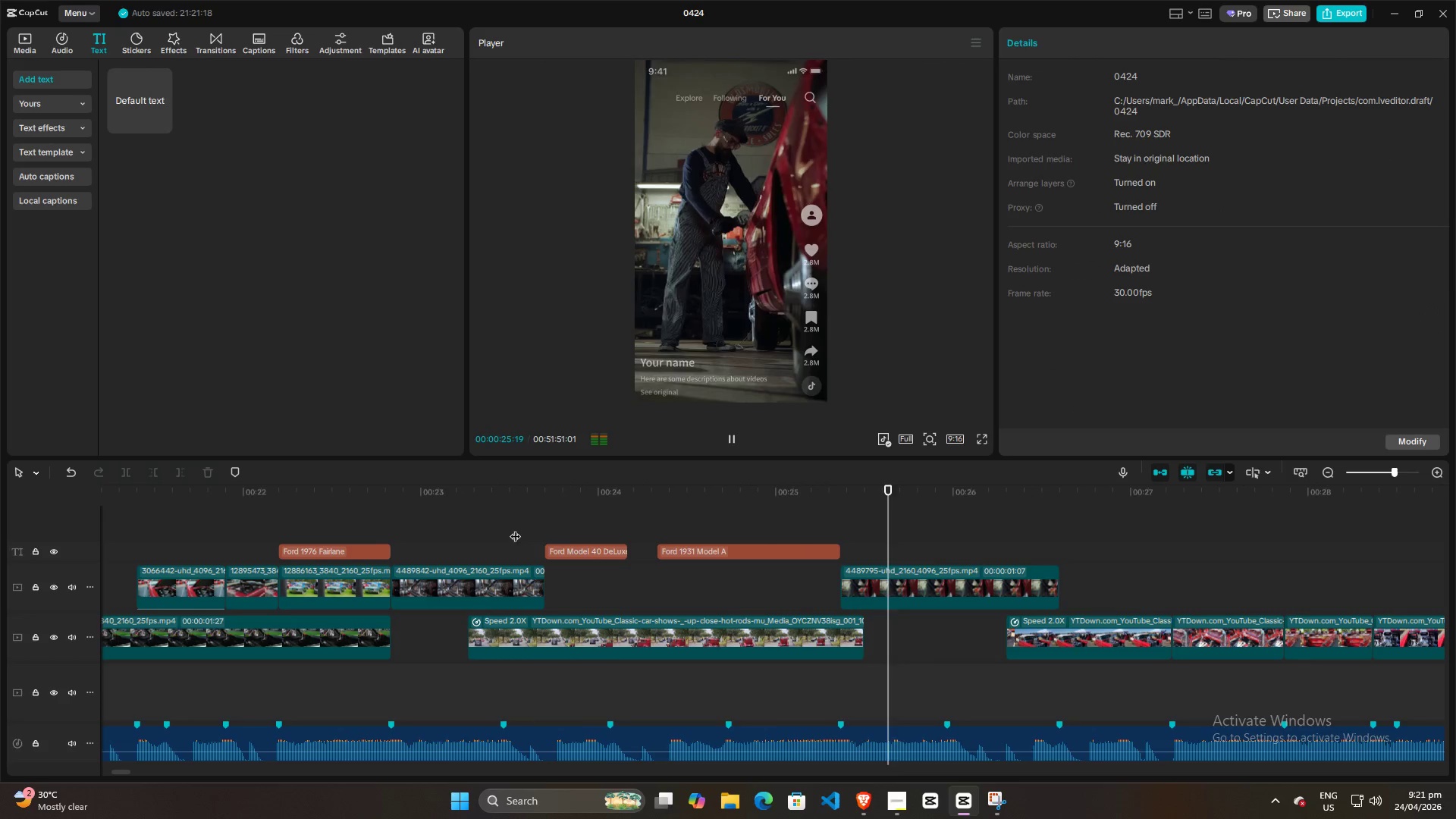 
key(Space)
 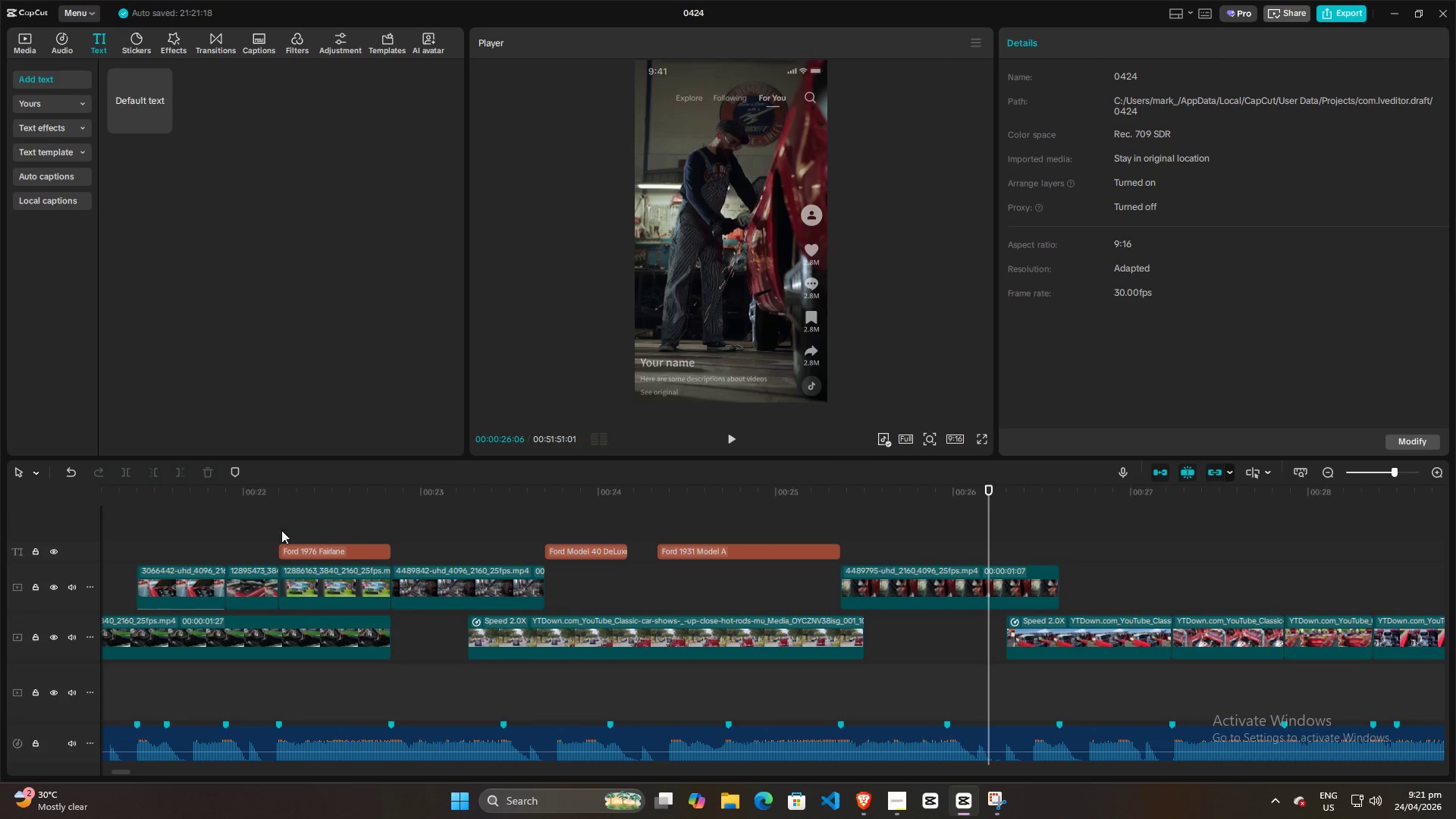 
left_click([265, 530])
 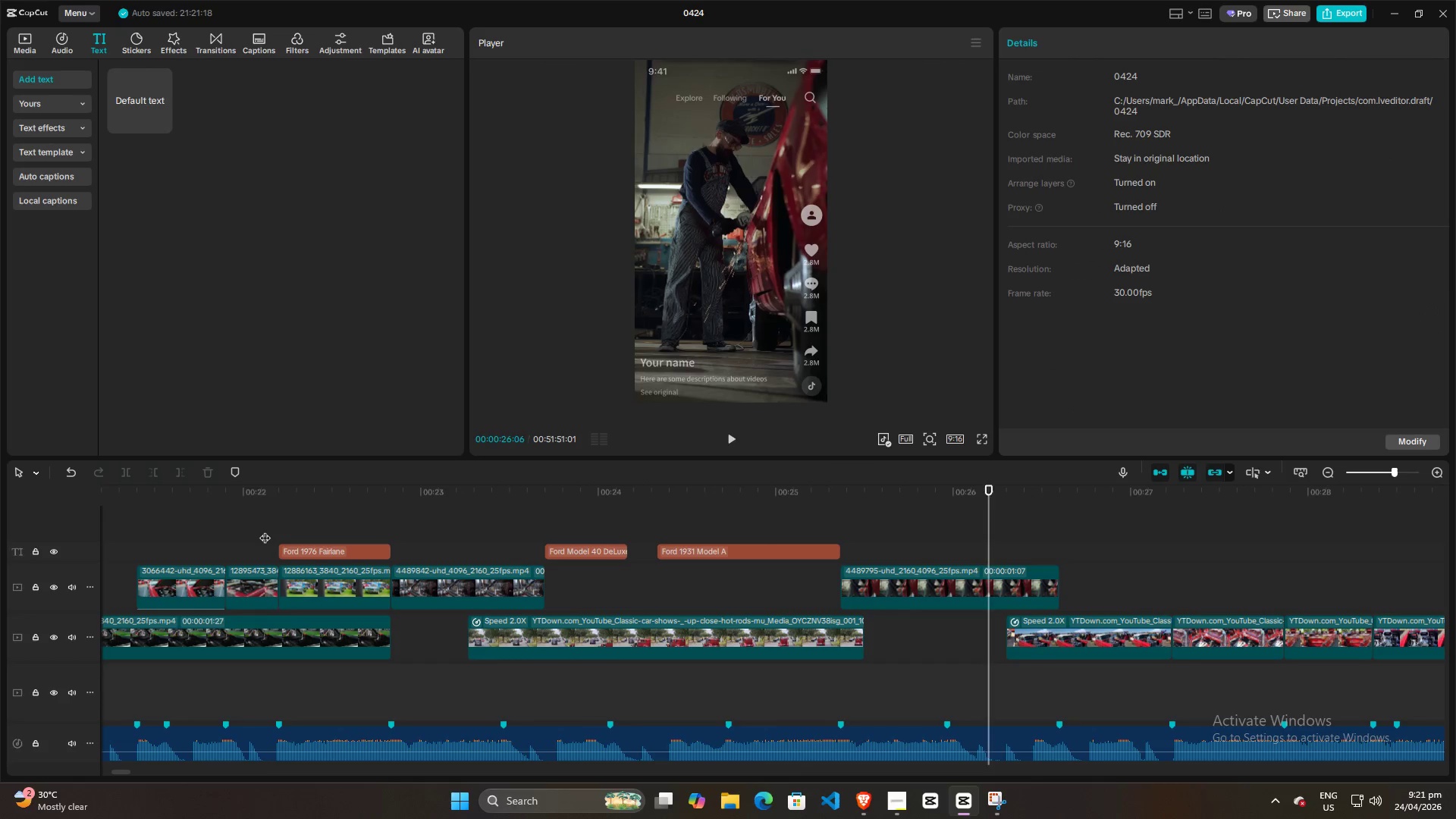 
key(Space)
 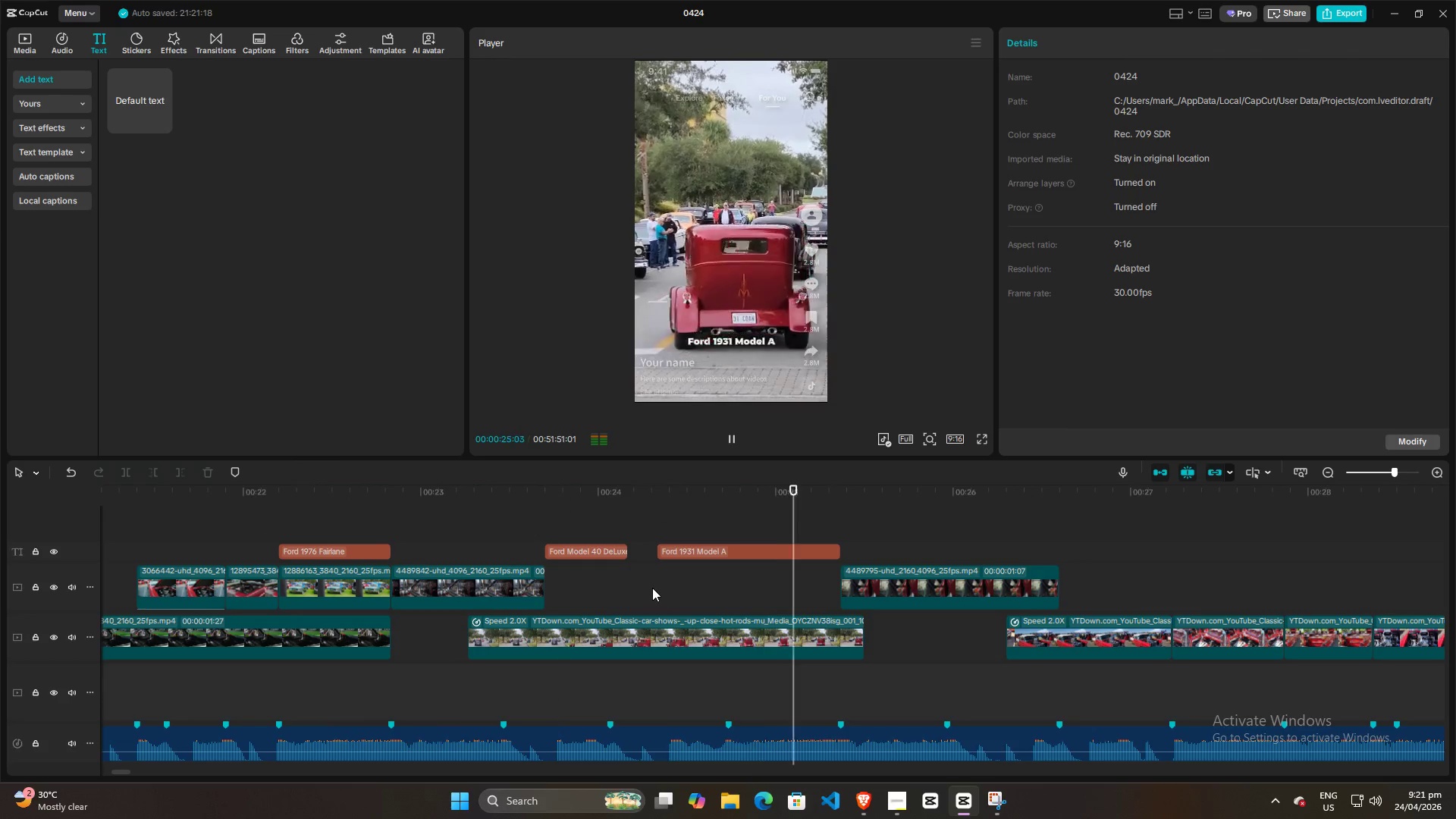 
key(Space)
 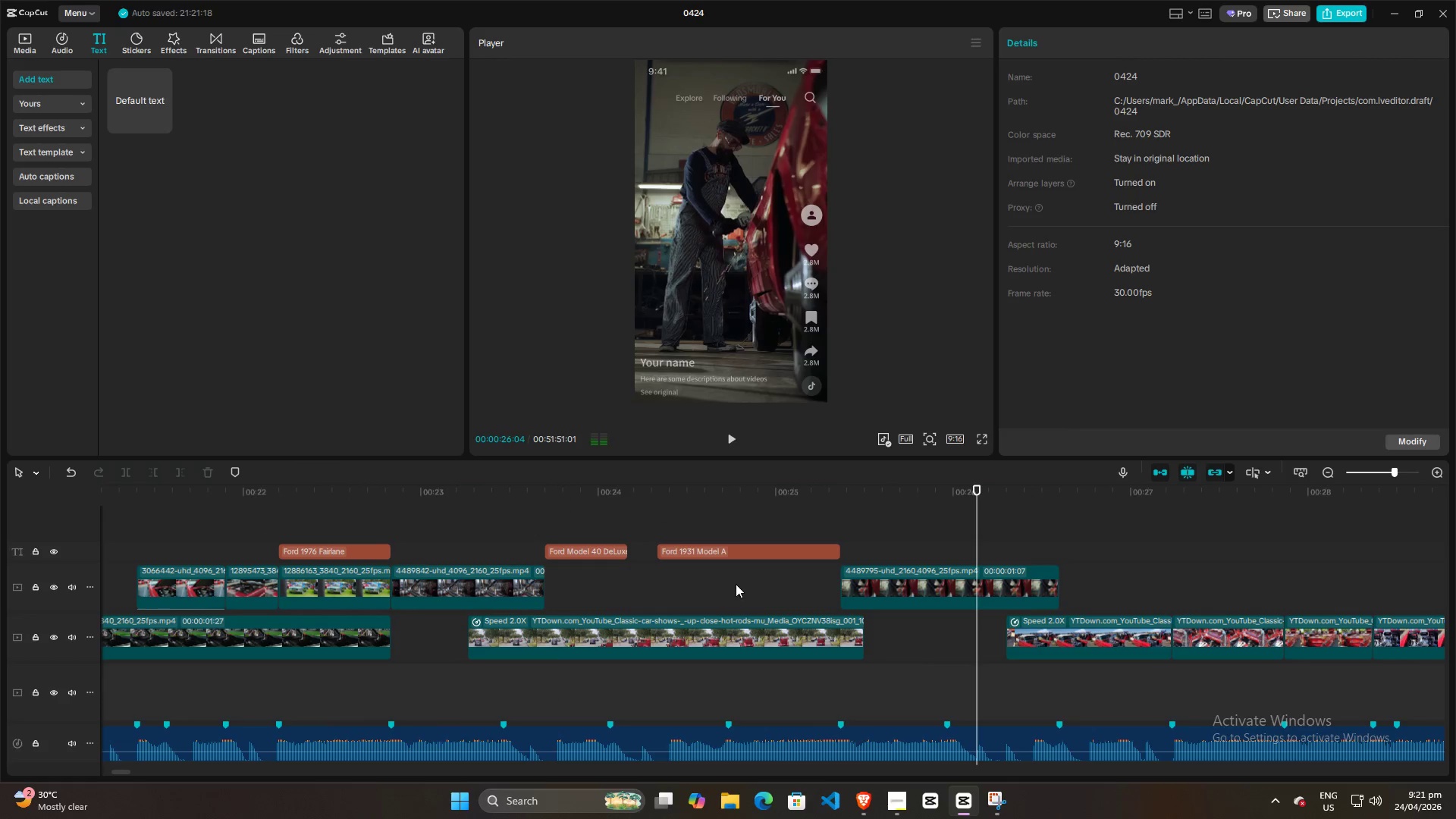 
hold_key(key=ControlLeft, duration=0.84)
 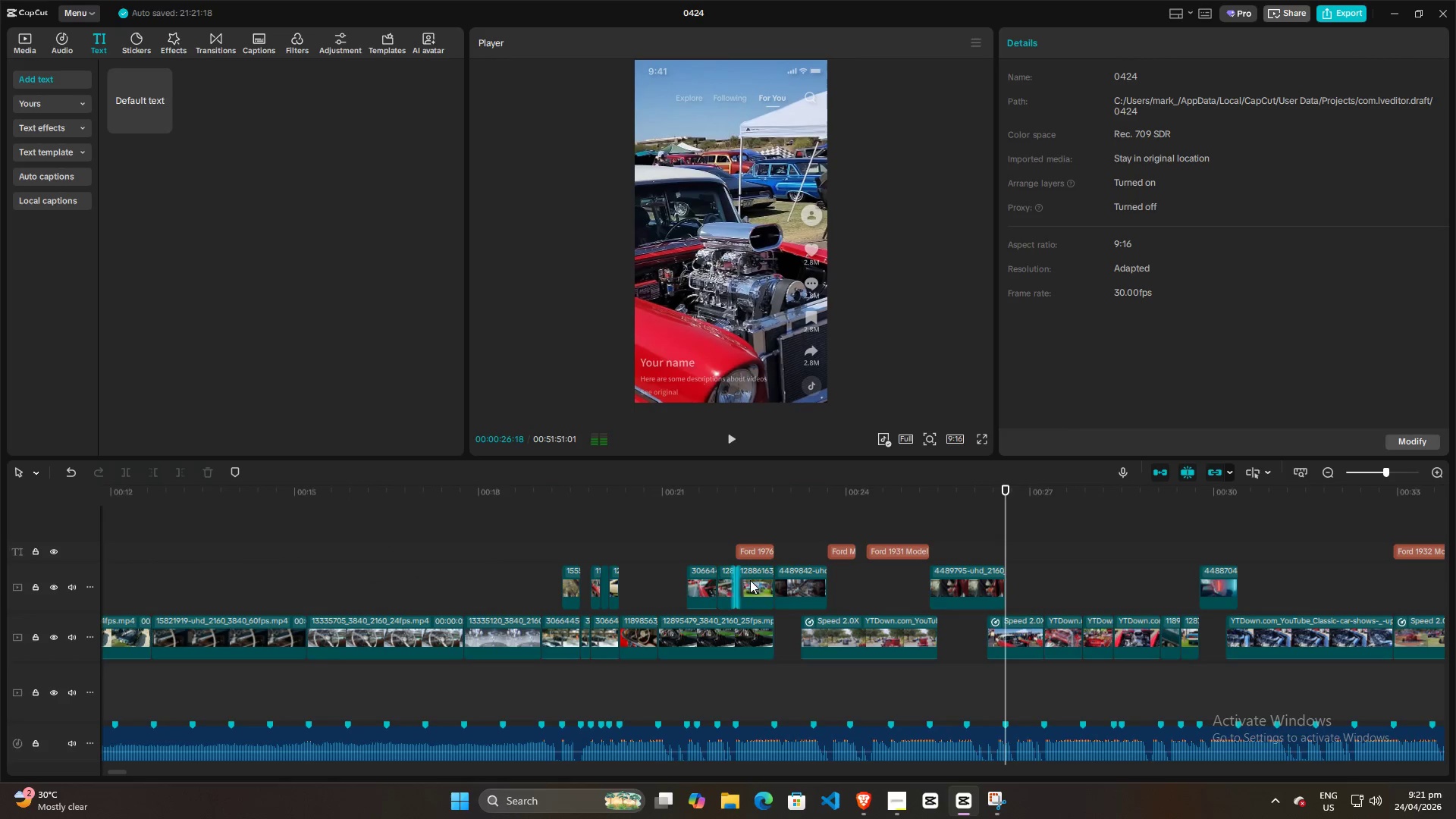 
key(Space)
 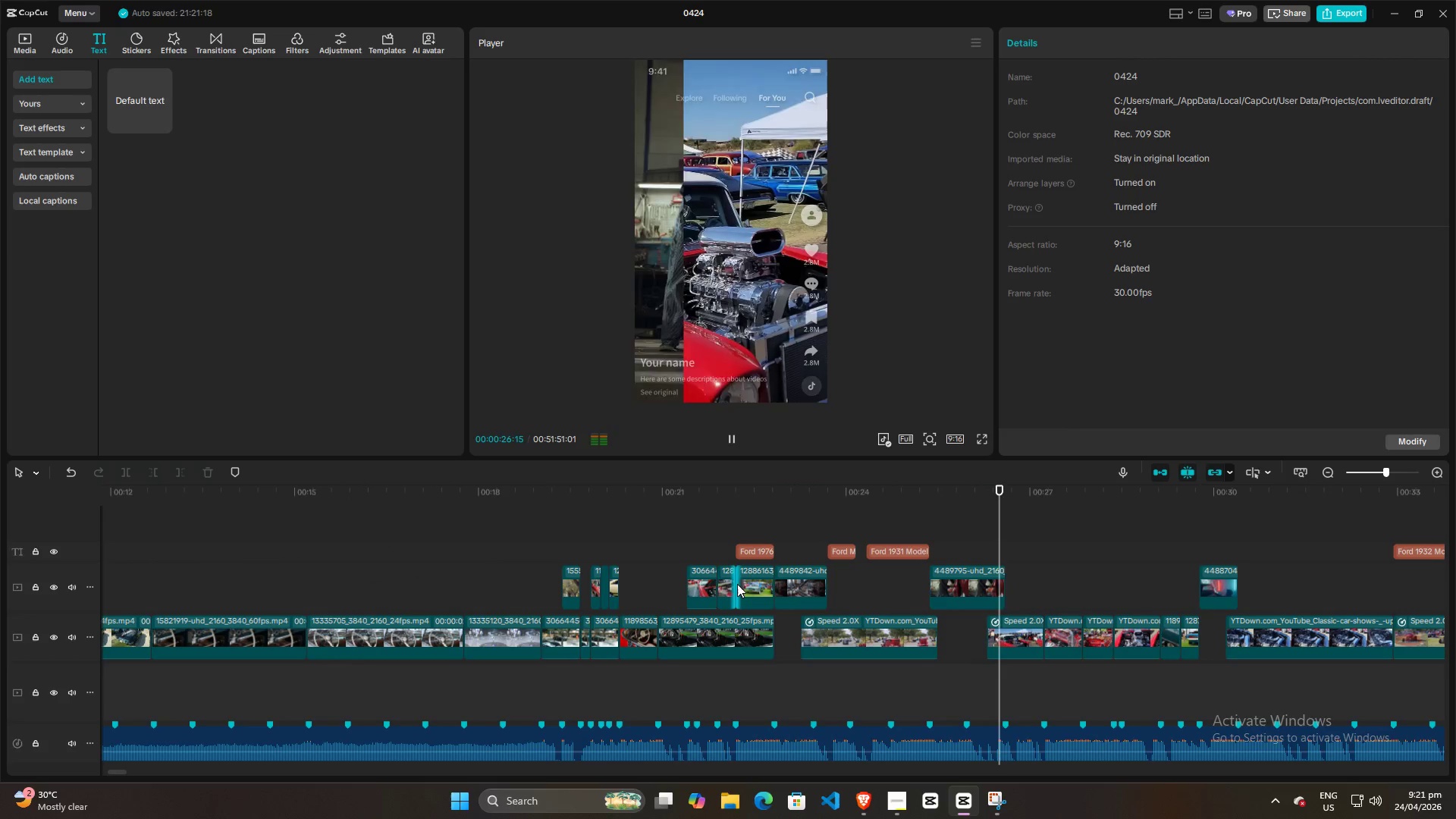 
key(Space)
 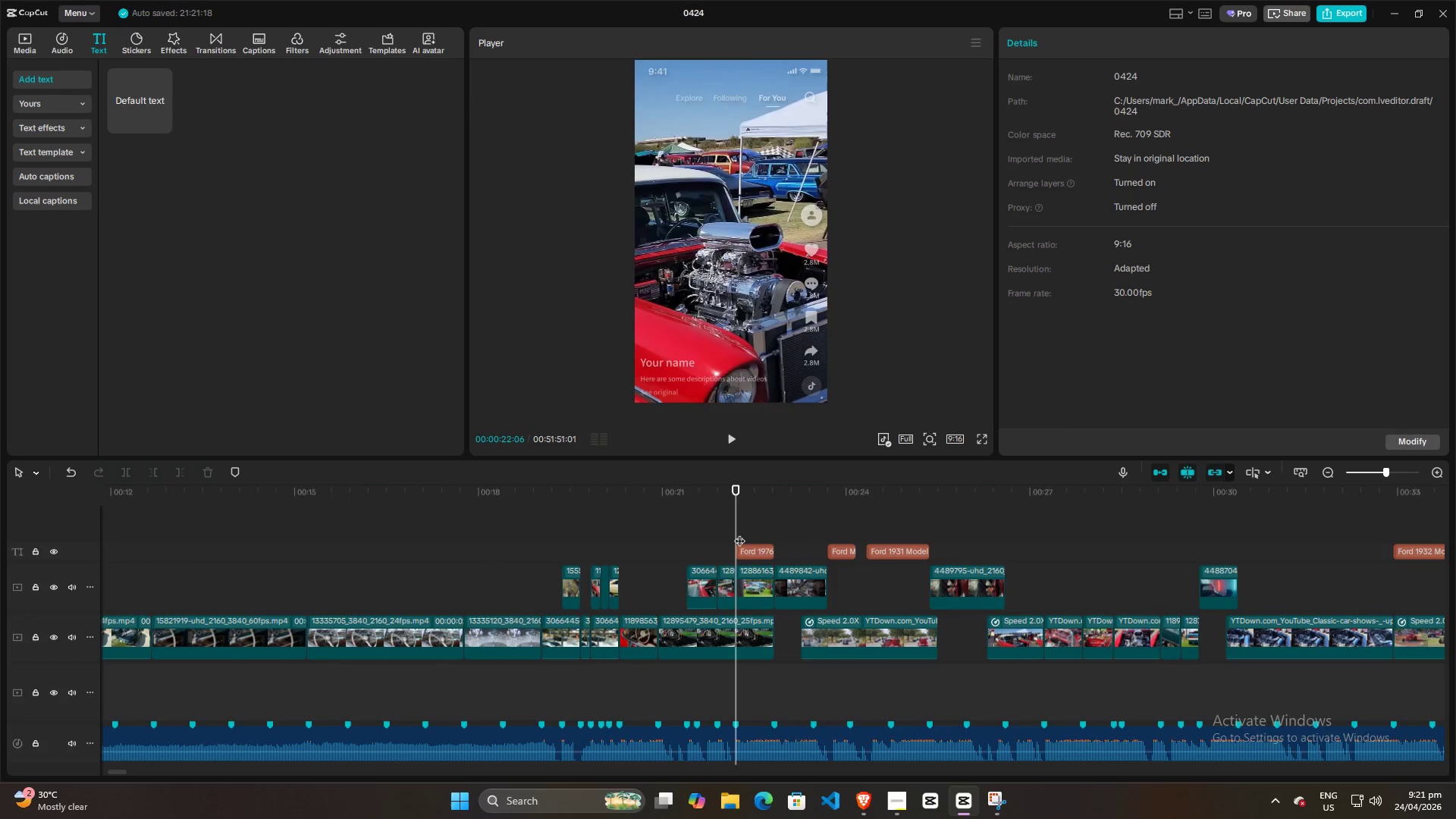 
double_click([747, 550])
 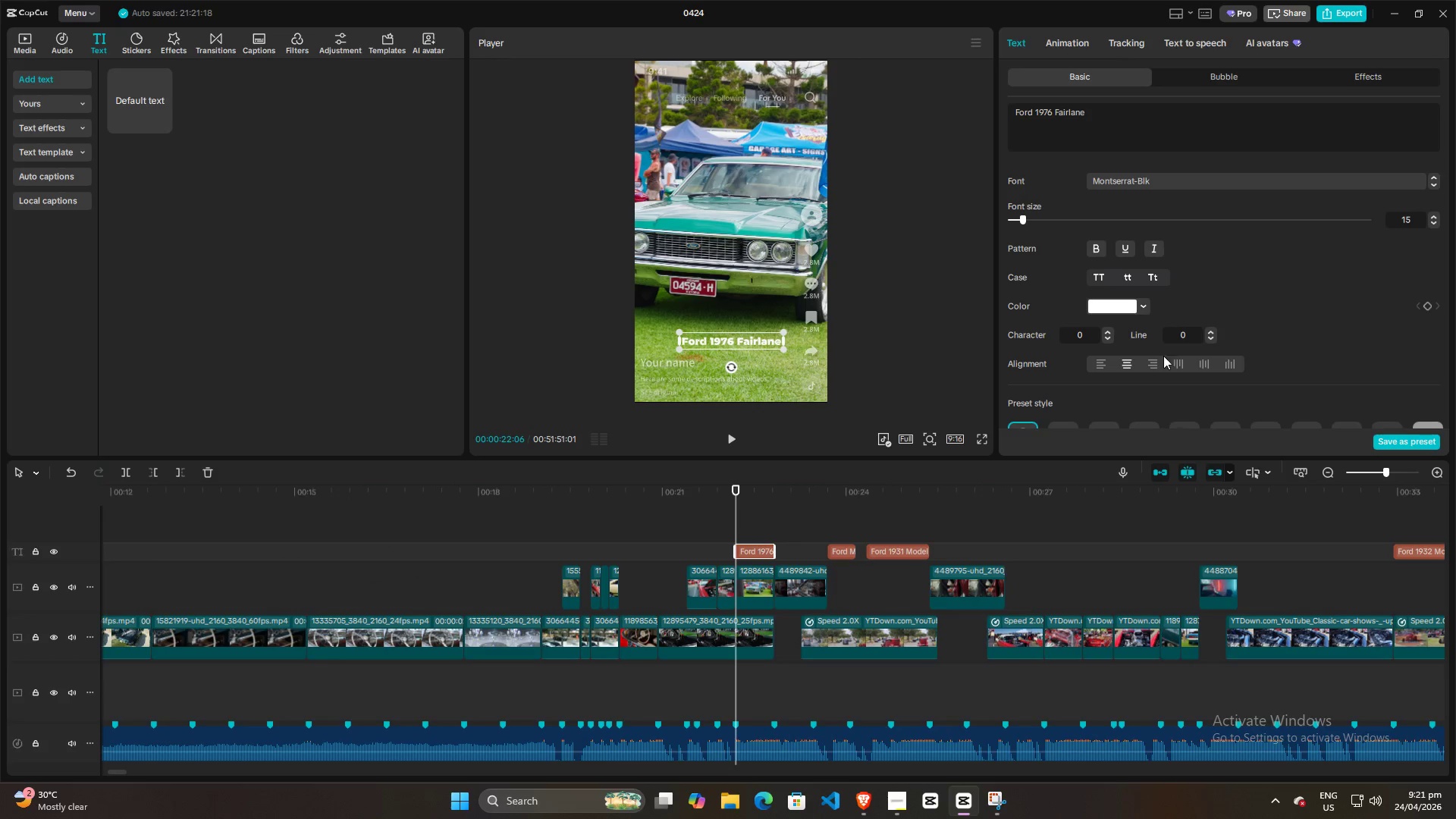 
scroll: coordinate [737, 584], scroll_direction: down, amount: 12.0
 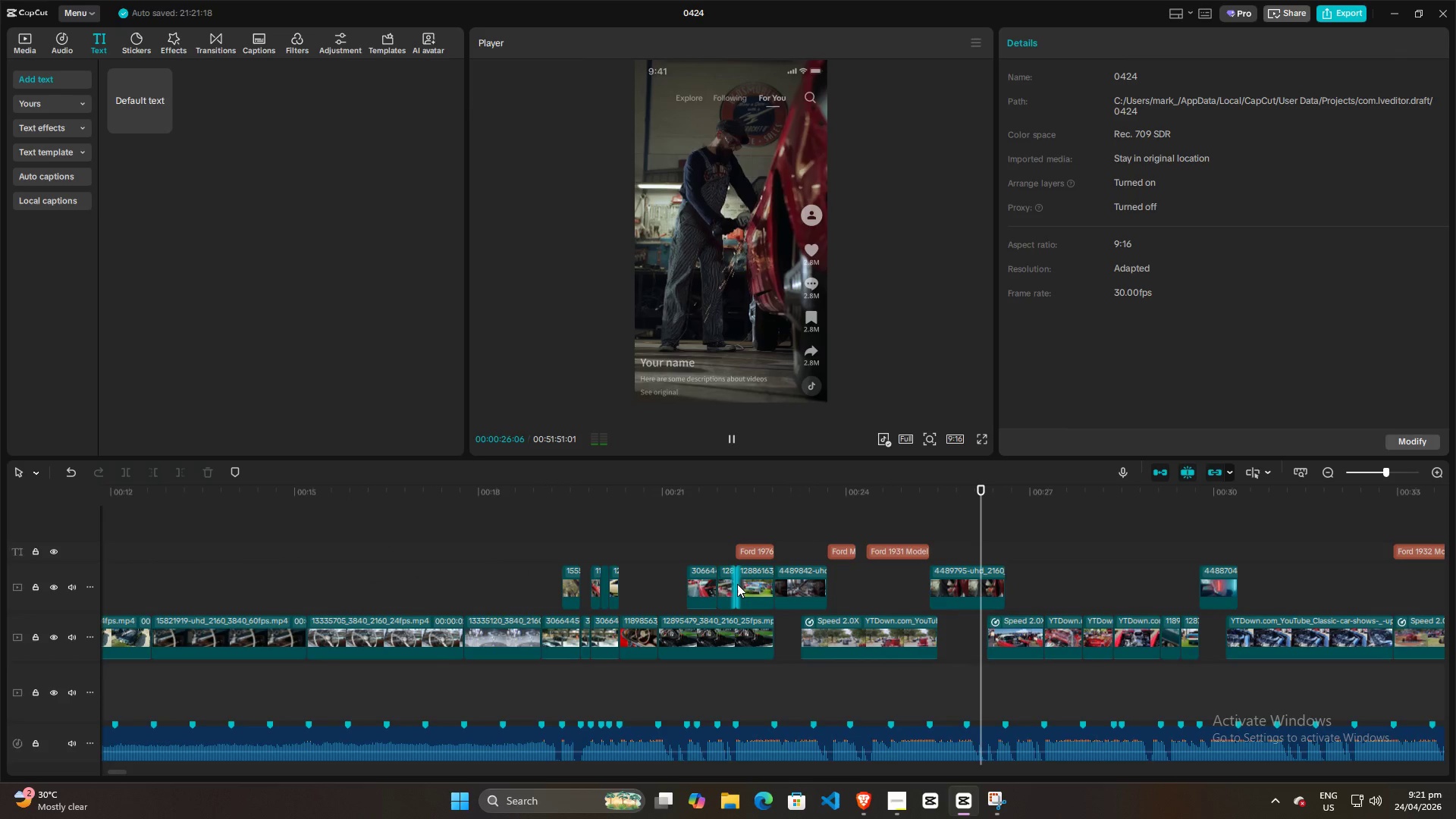 
left_click([1149, 257])
 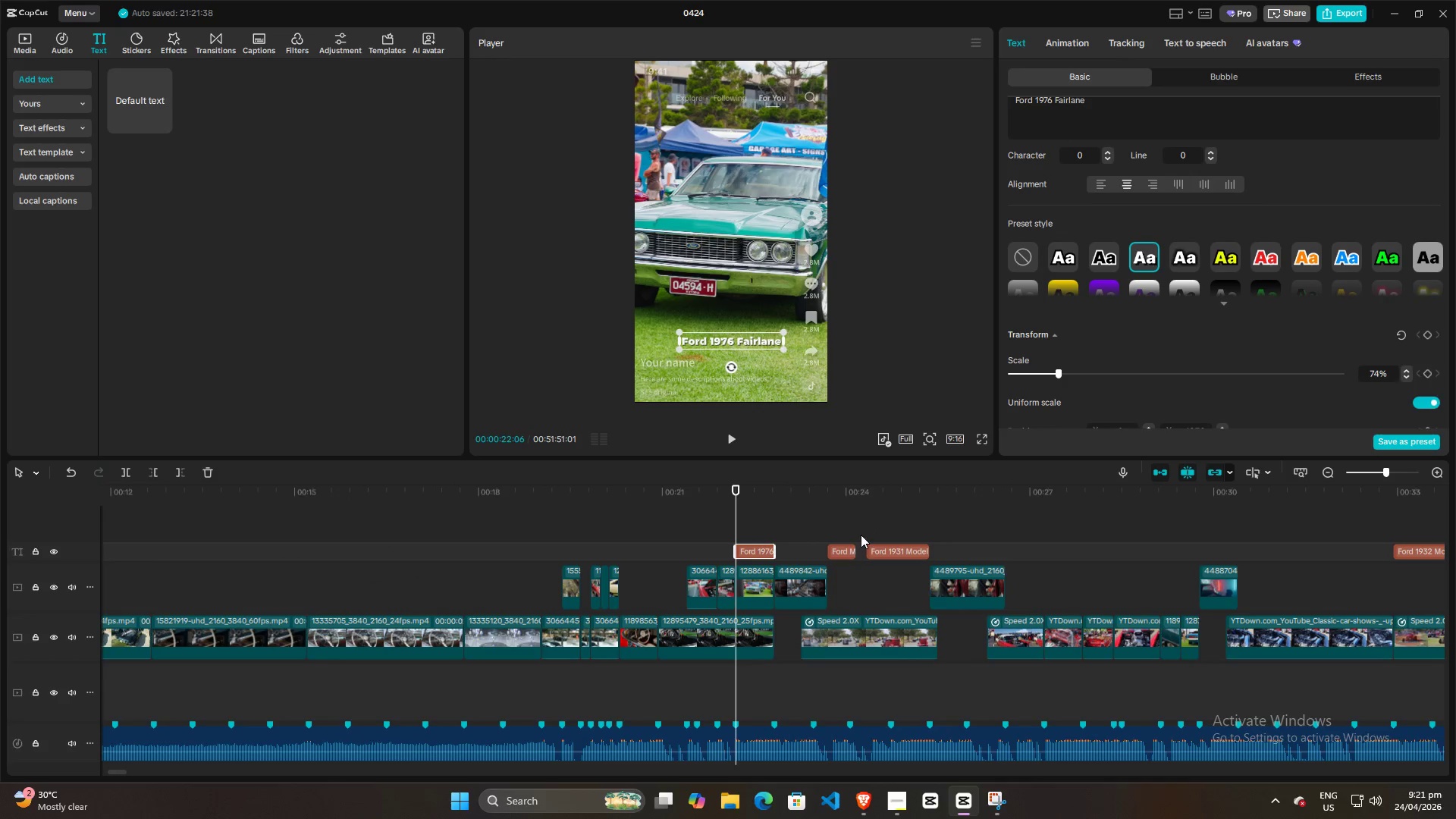 
left_click([849, 547])
 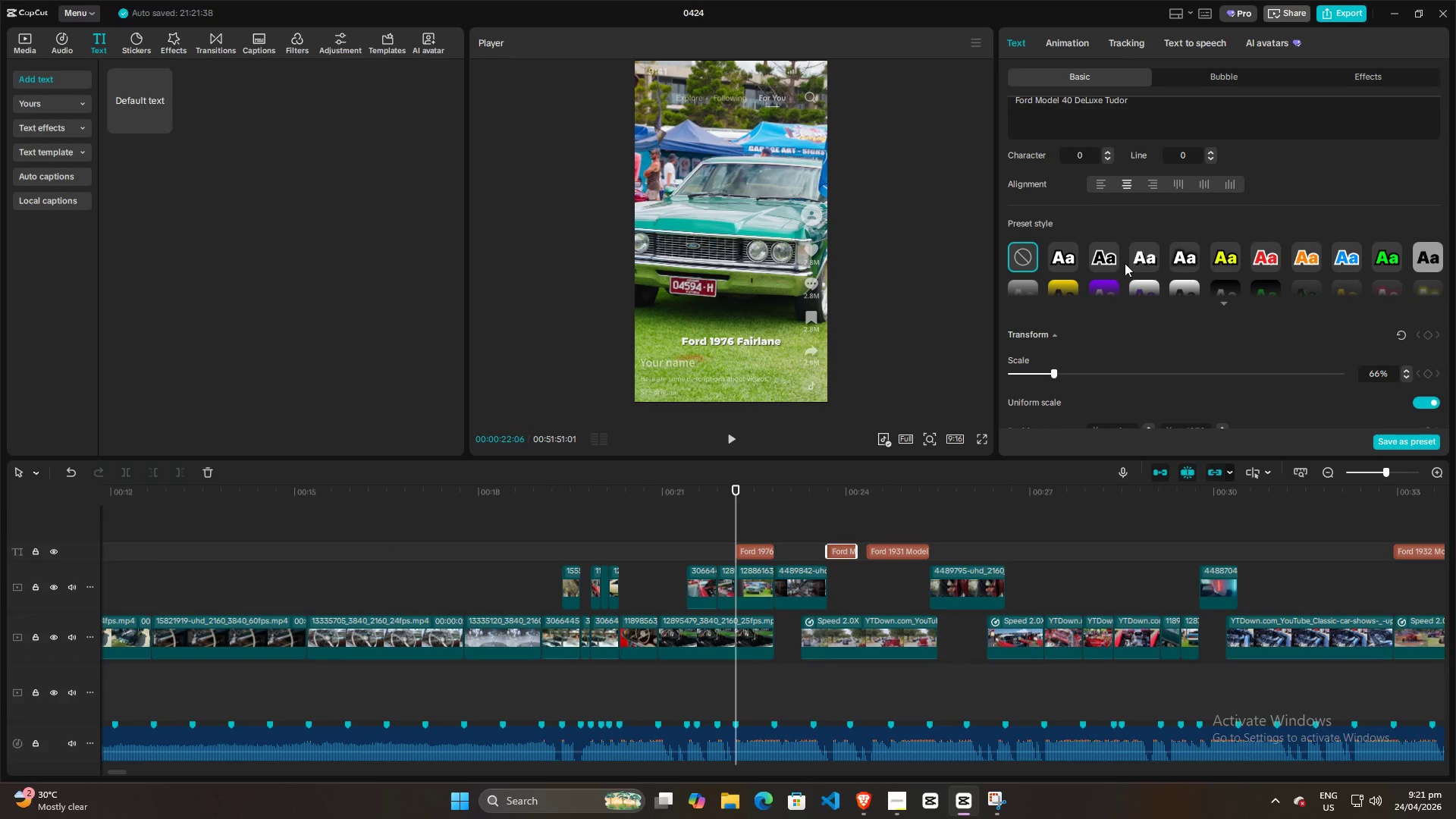 
scroll: coordinate [1263, 324], scroll_direction: down, amount: 11.0
 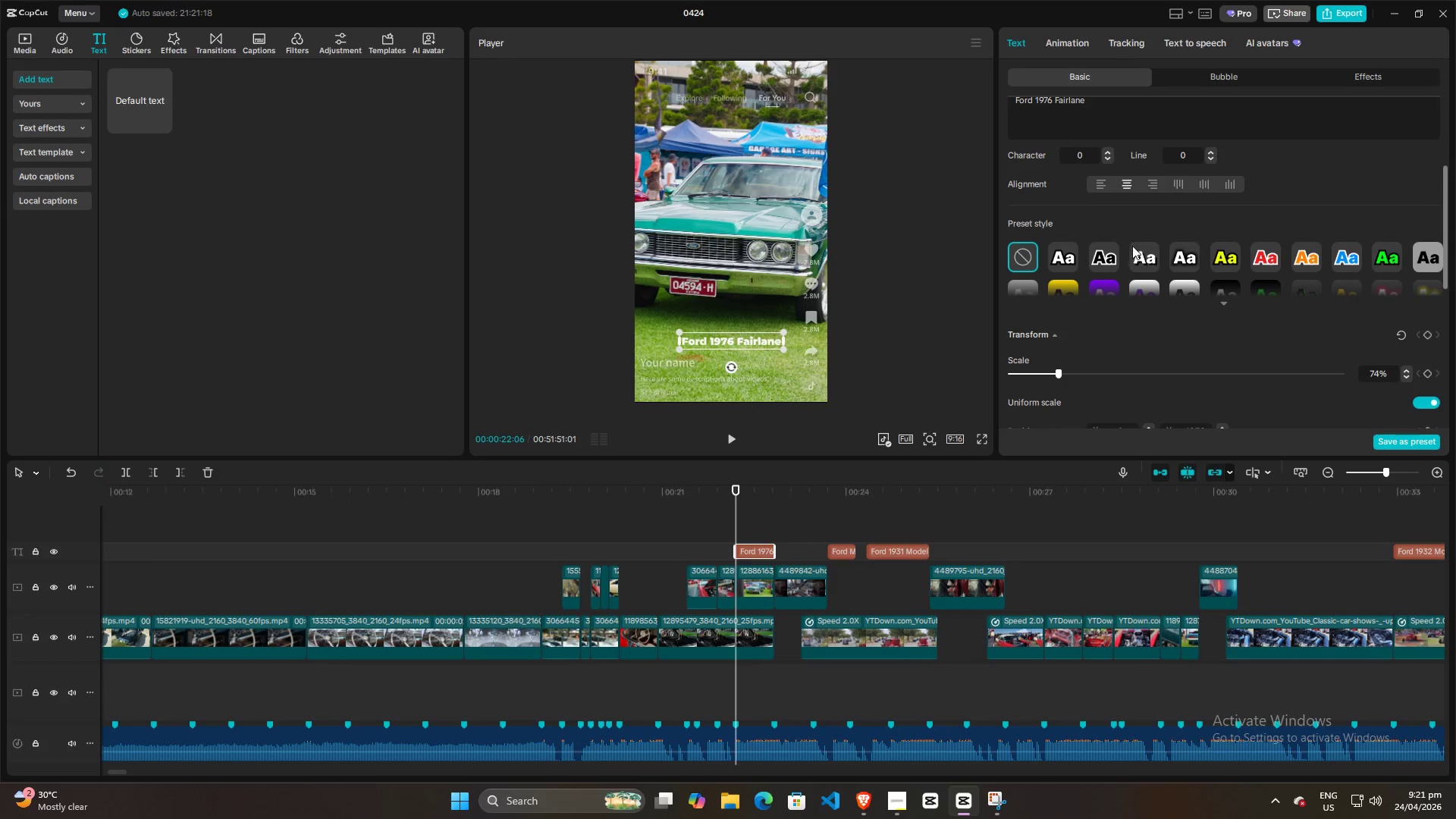 
left_click([1135, 250])
 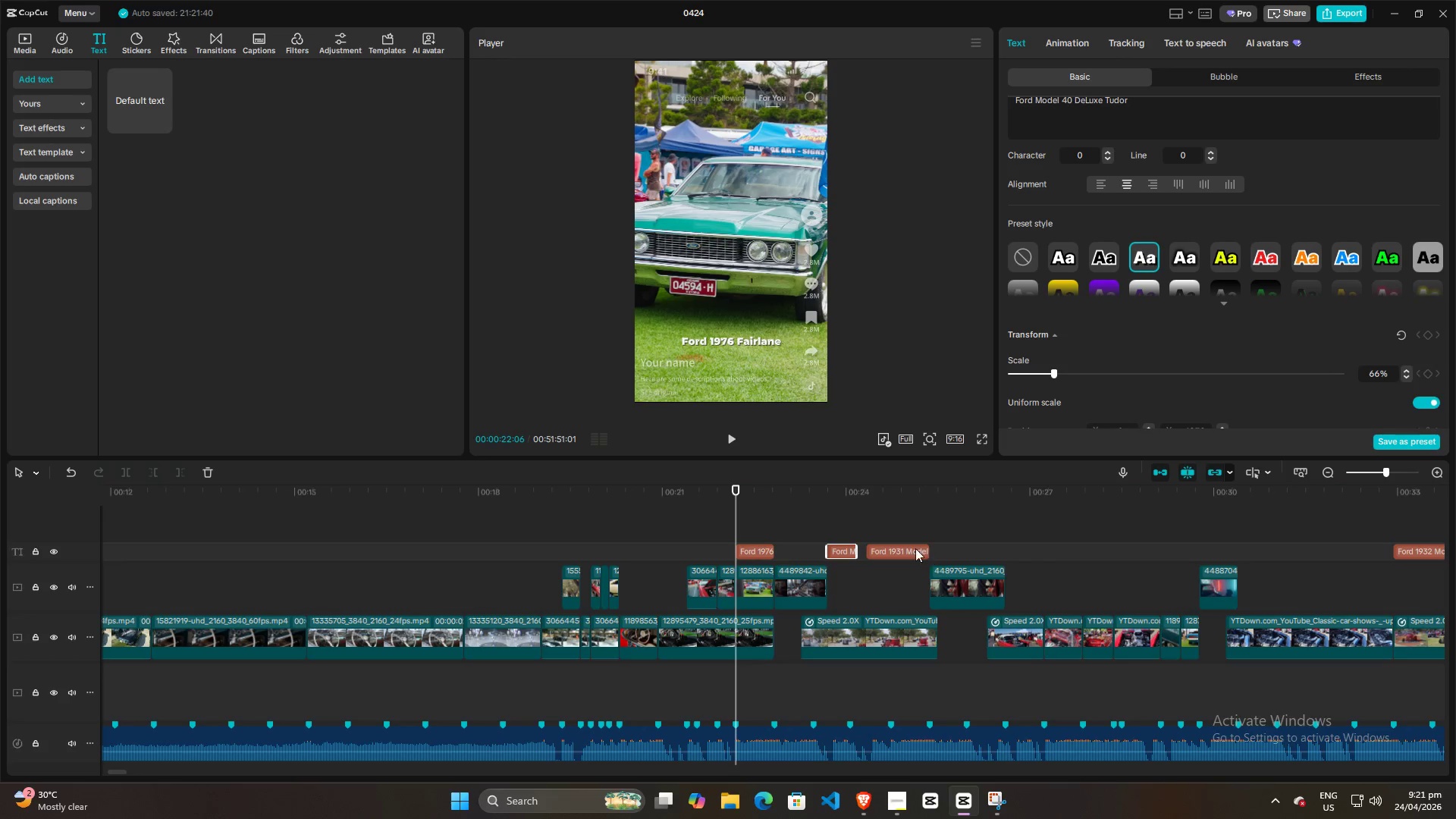 
left_click([913, 548])
 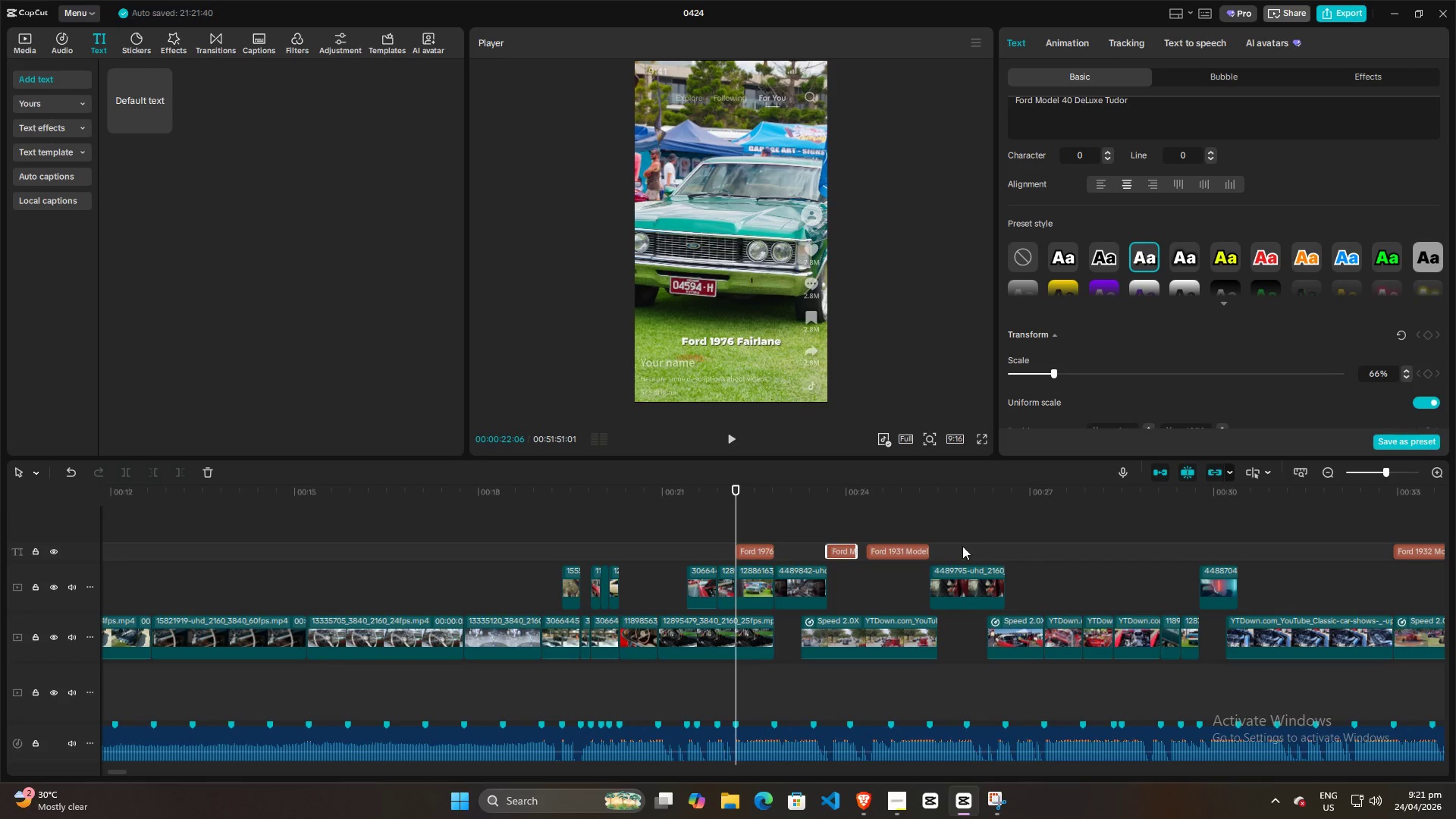 
left_click([912, 551])
 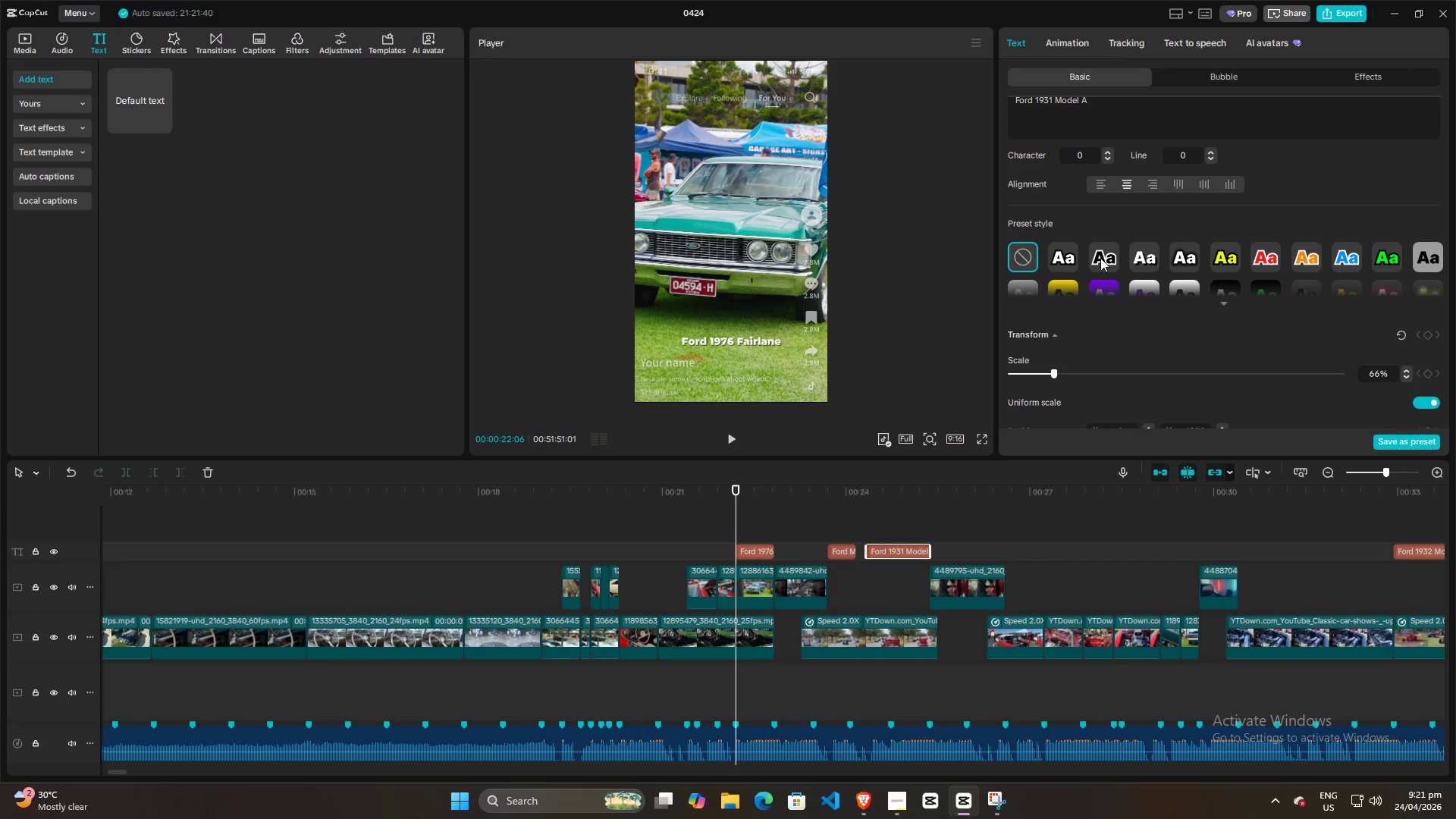 
left_click([1104, 250])
 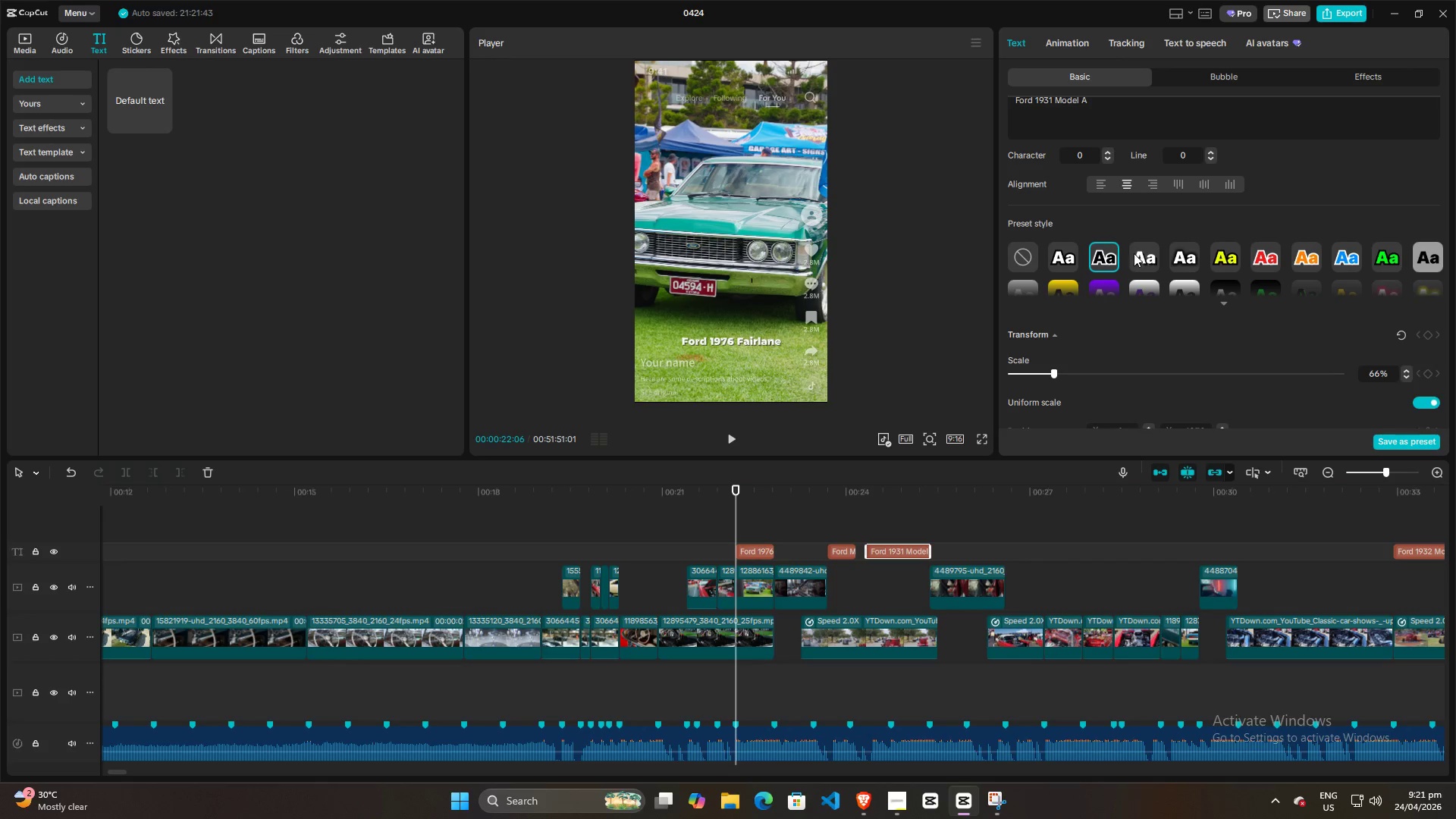 
left_click([1138, 253])
 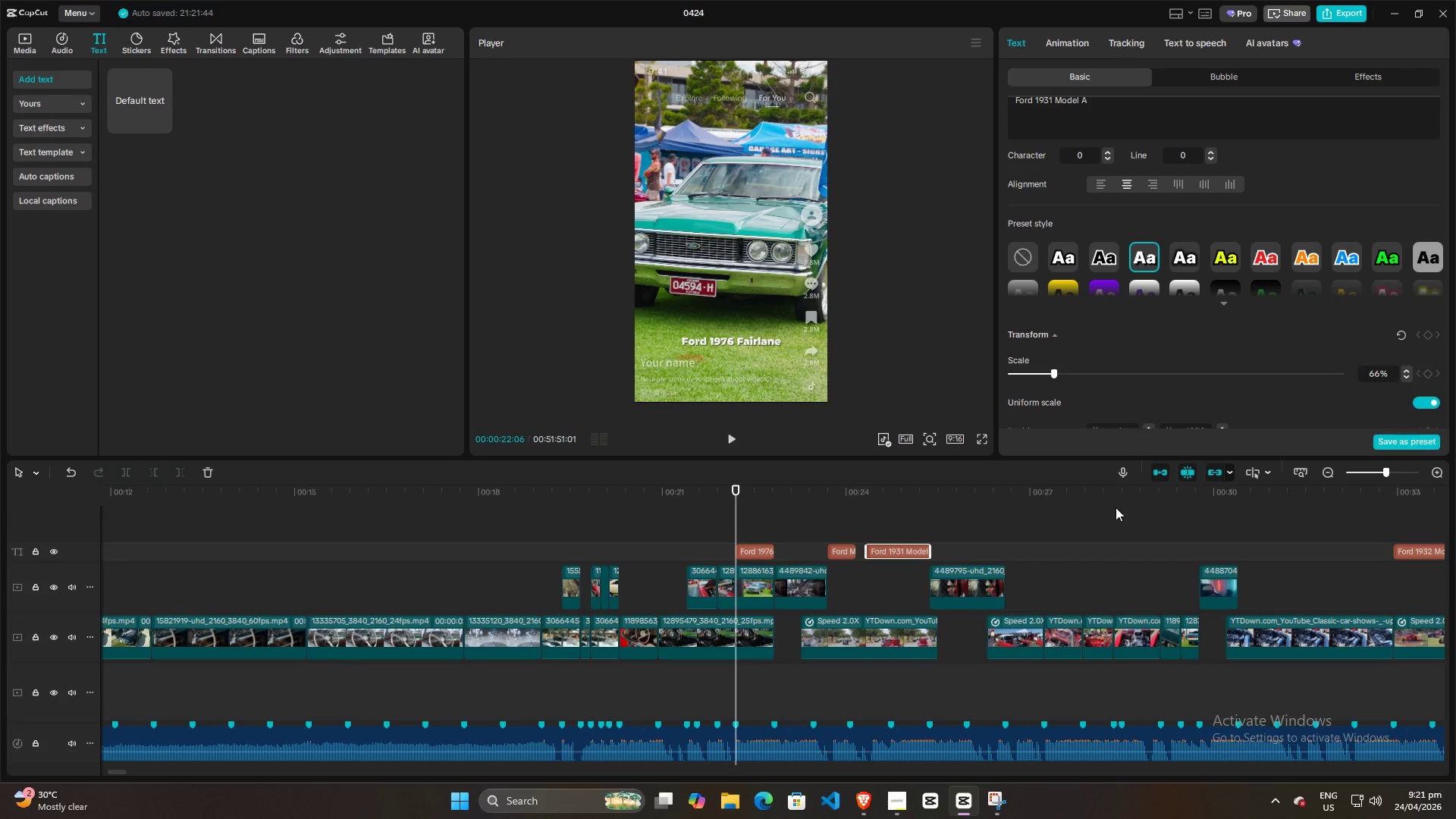 
left_click([1113, 513])
 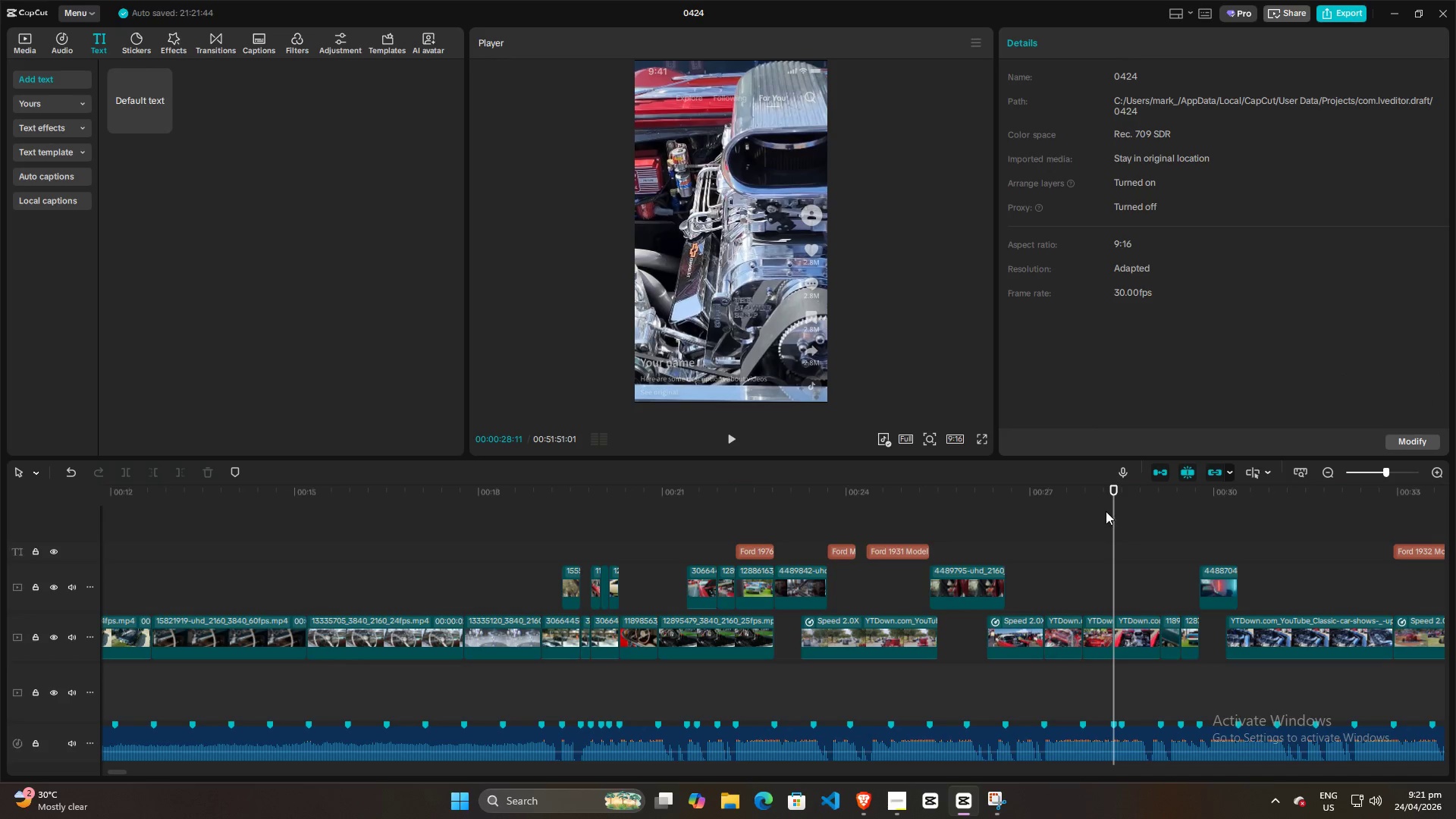 
left_click_drag(start_coordinate=[1111, 514], to_coordinate=[1420, 512])
 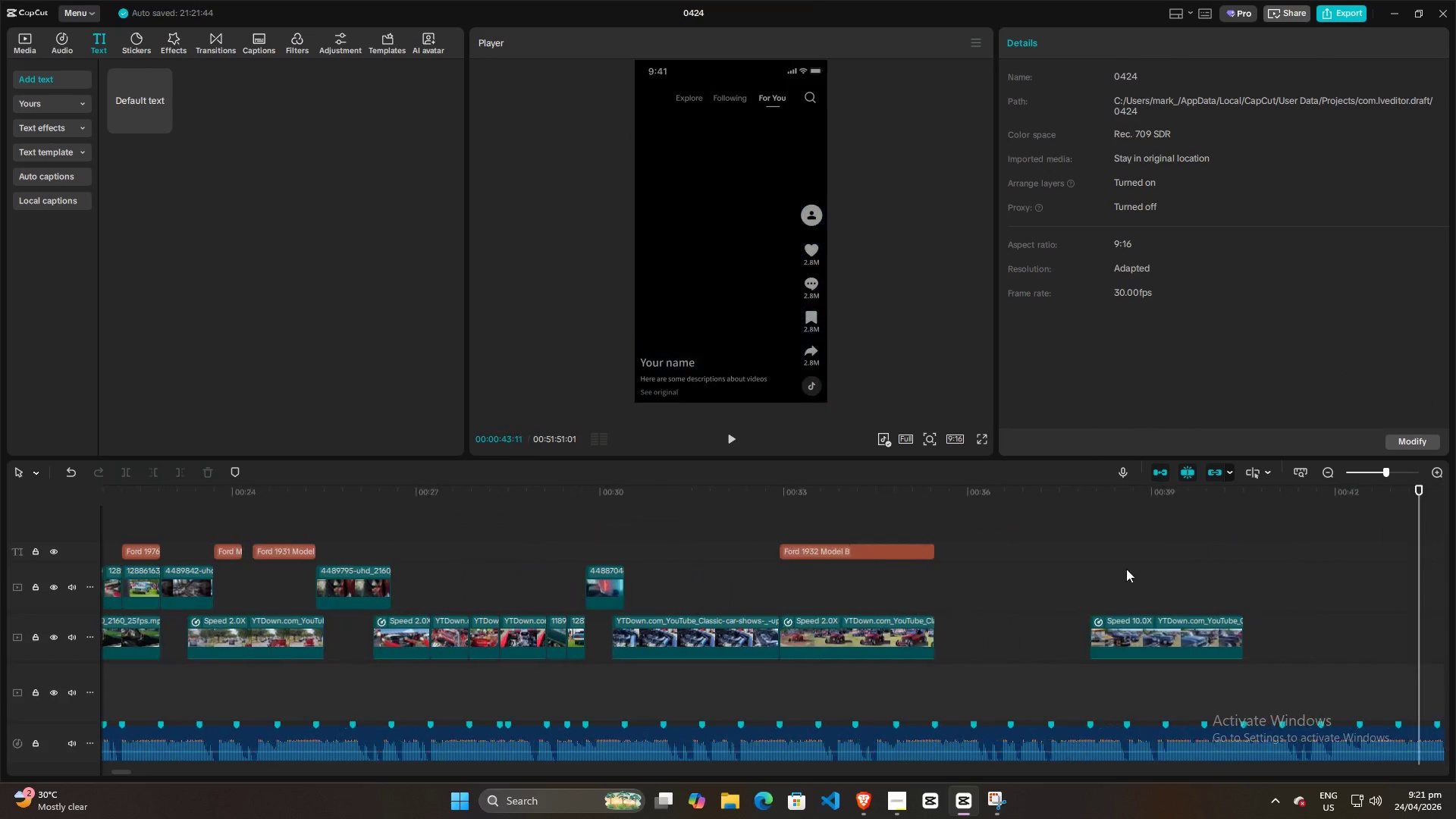 
hold_key(key=ControlLeft, duration=1.06)
 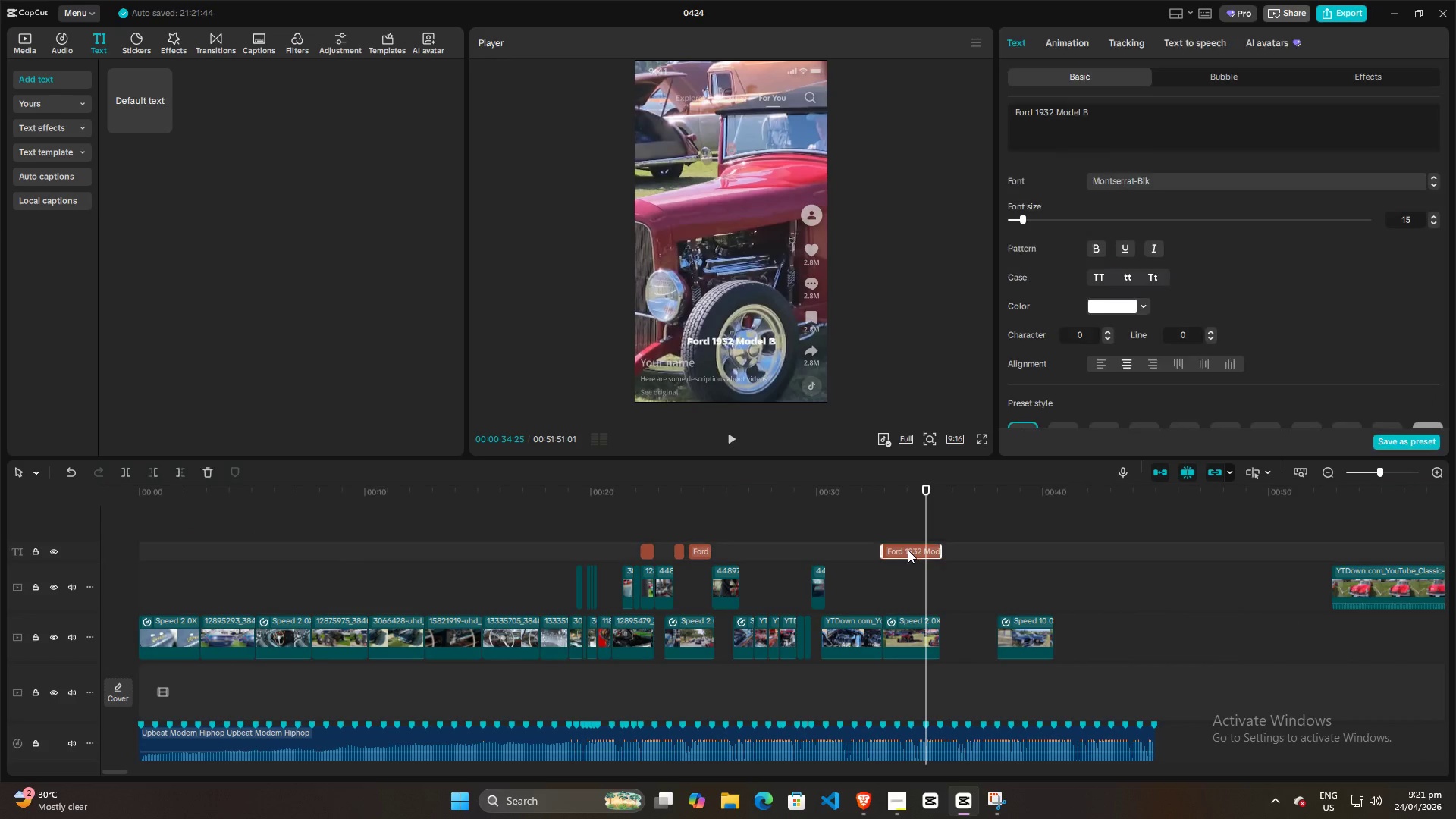 
double_click([908, 550])
 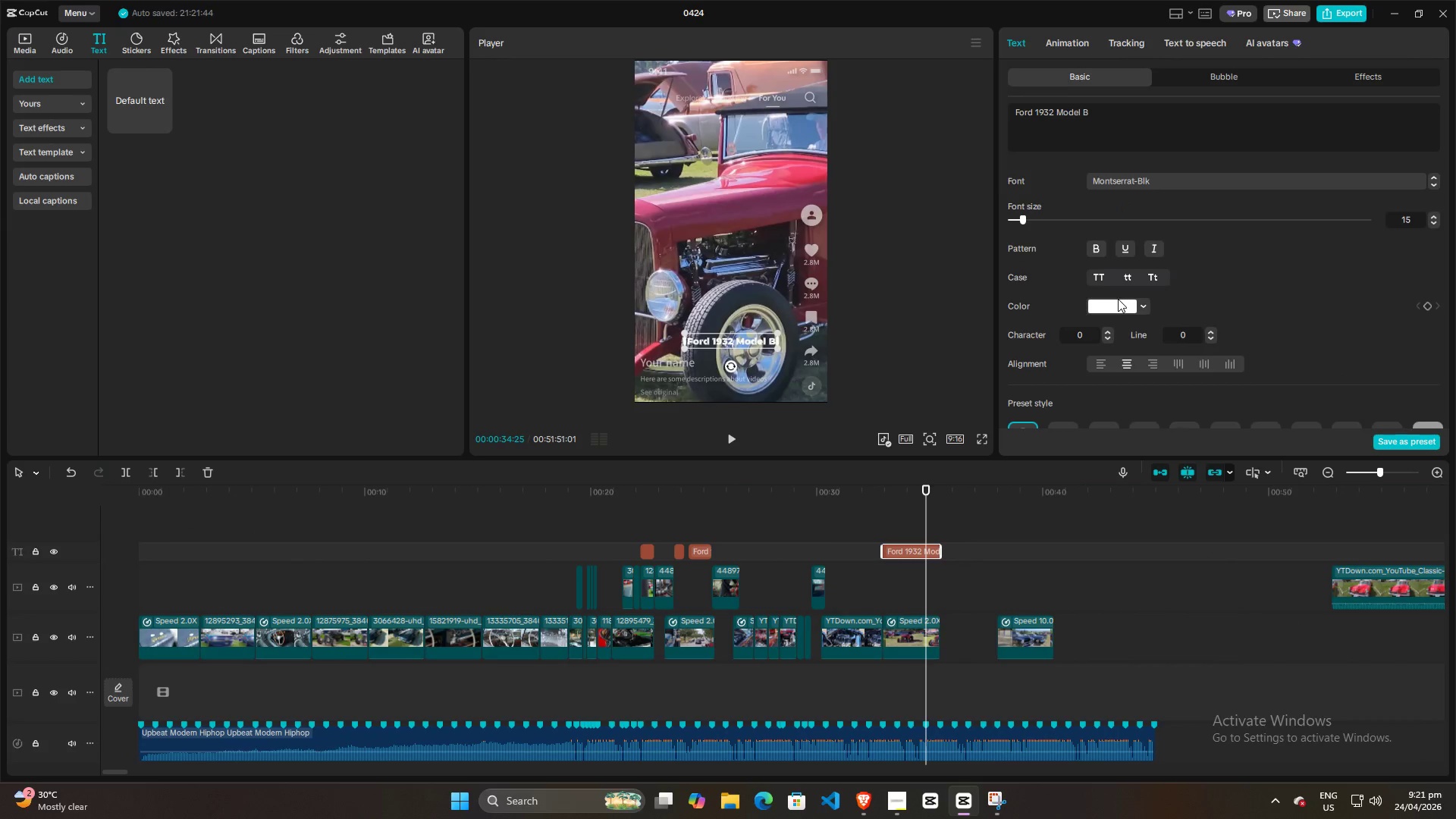 
left_click([1140, 309])
 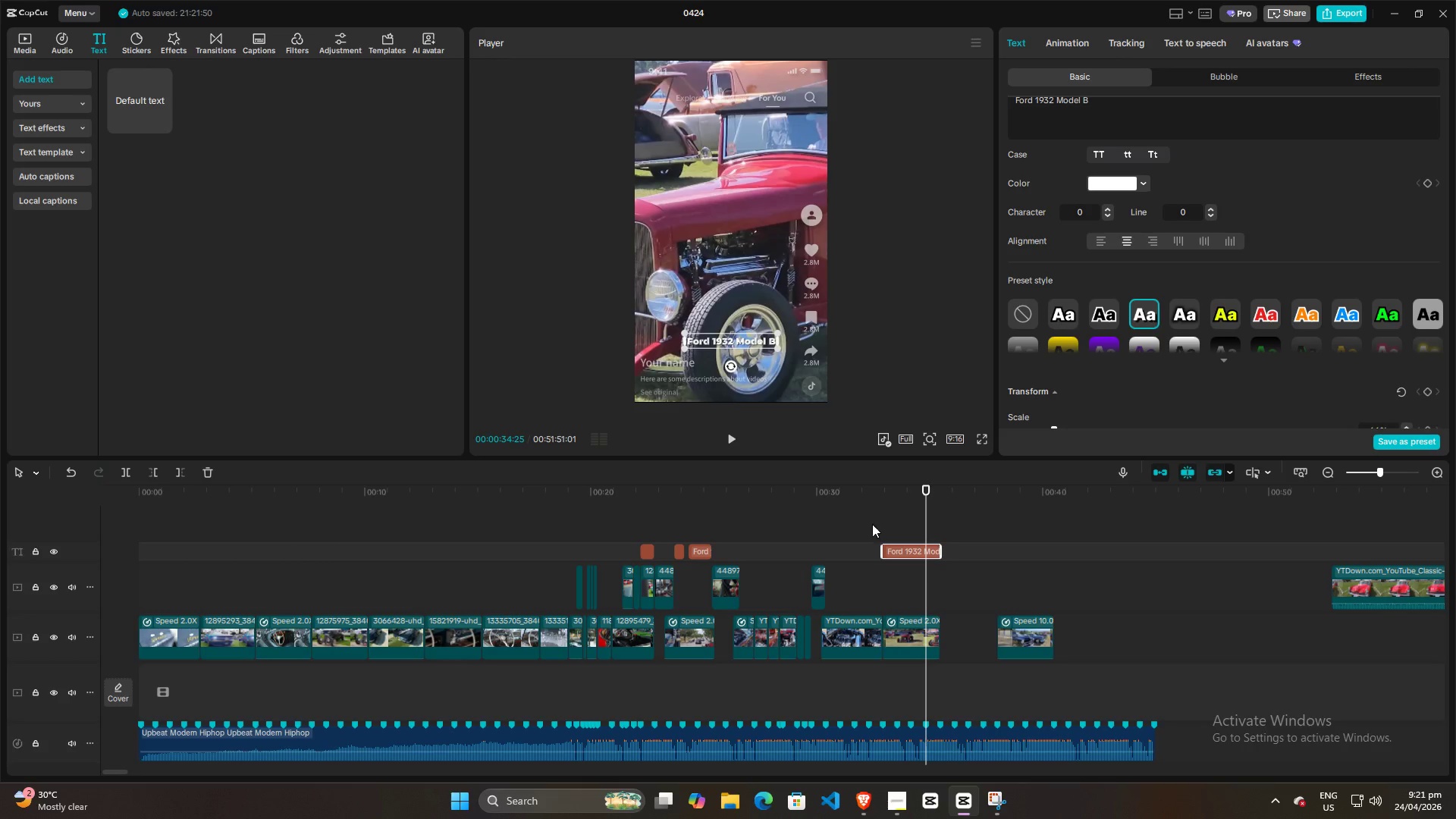 
scroll: coordinate [1015, 539], scroll_direction: down, amount: 9.0
 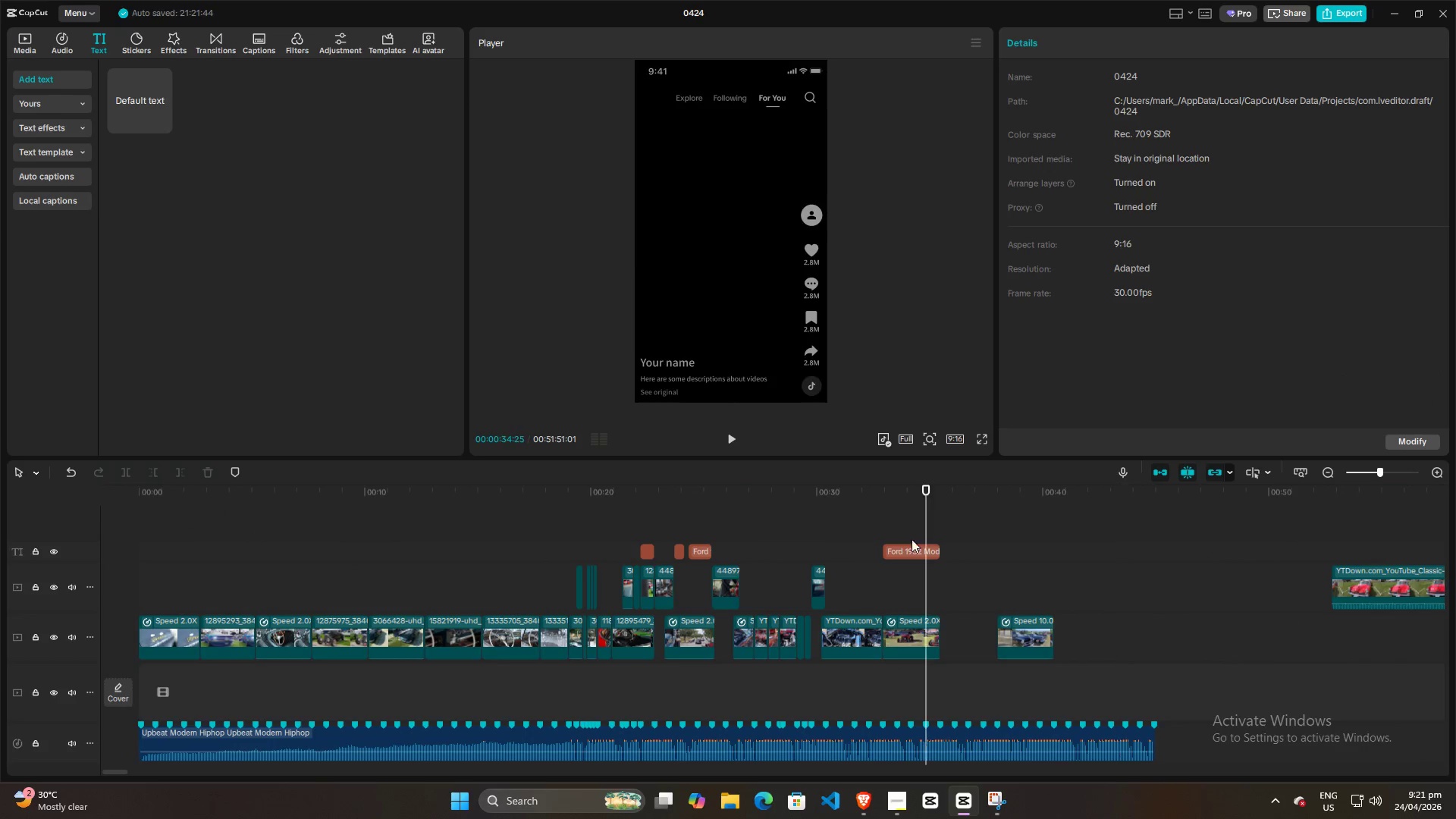 
left_click([865, 544])
 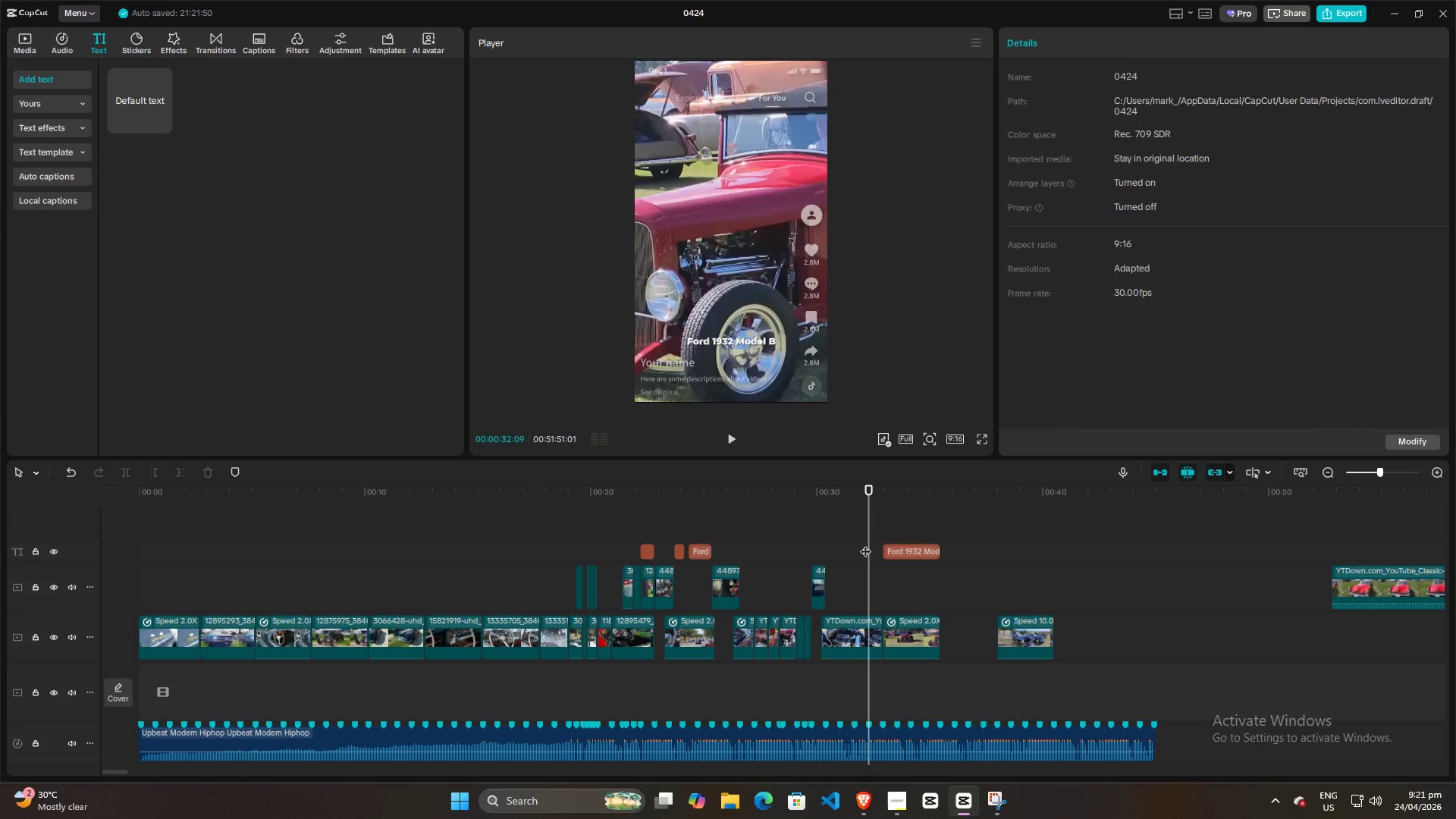 
key(Space)
 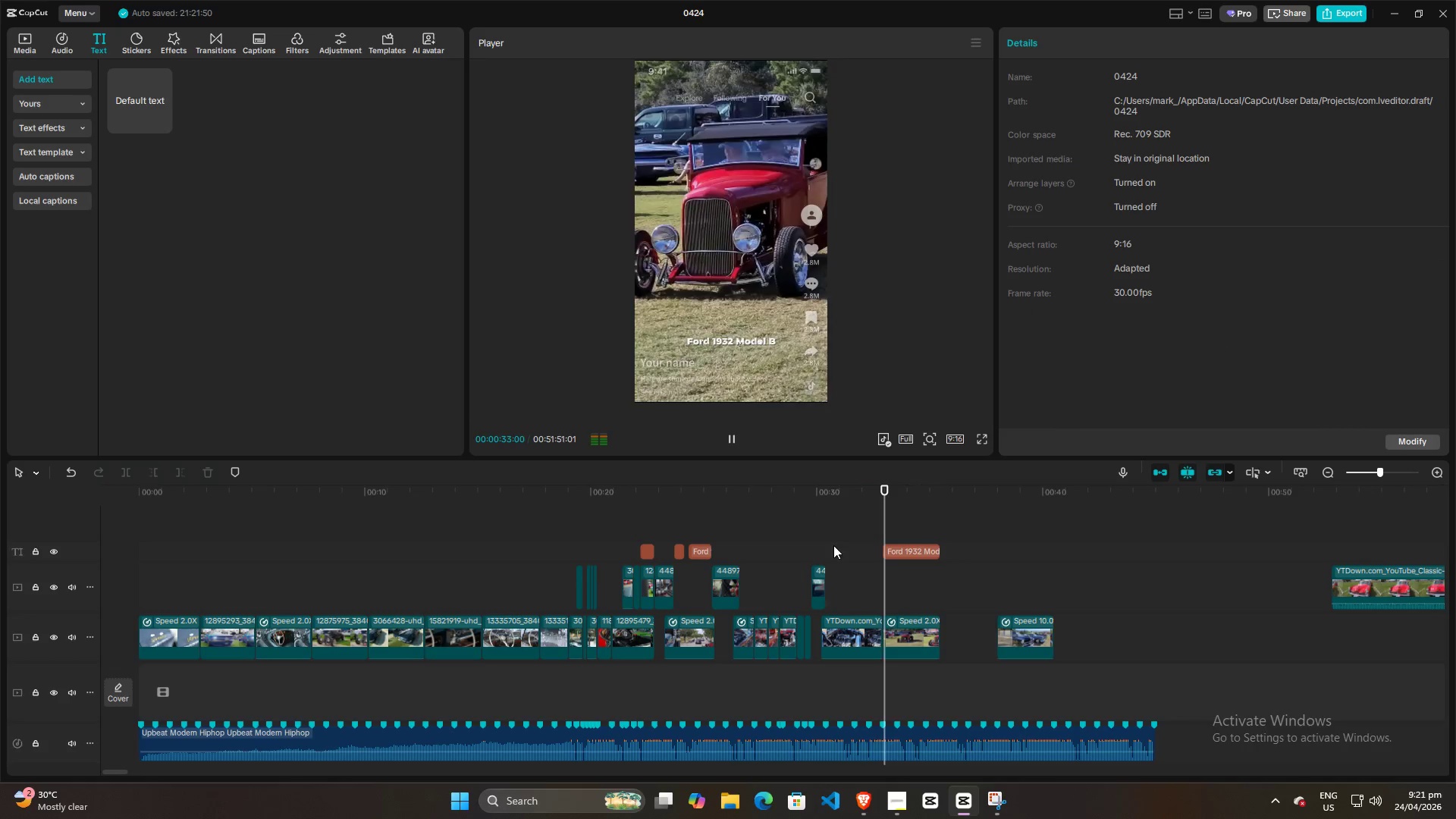 
scroll: coordinate [1119, 299], scroll_direction: down, amount: 5.0
 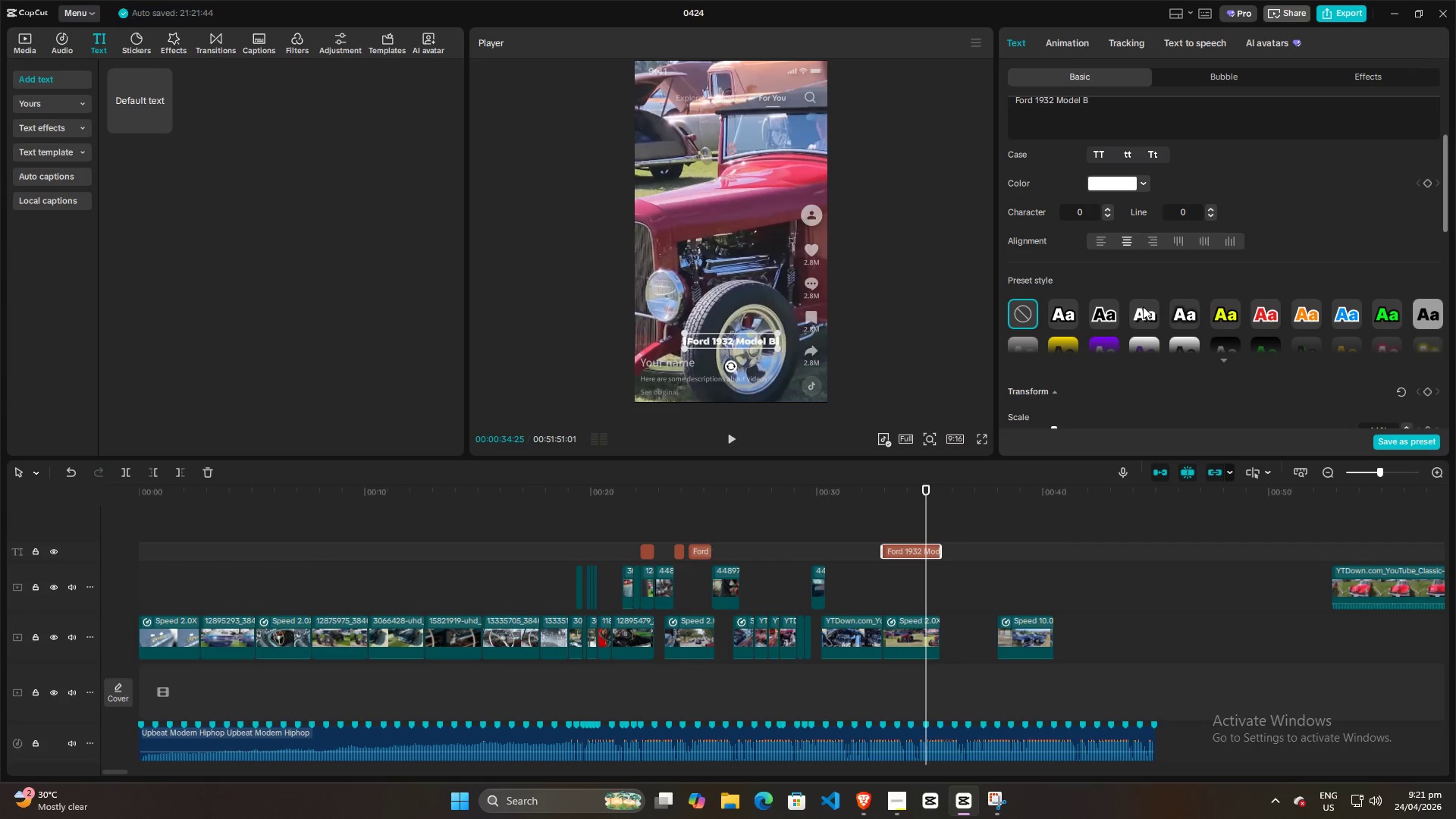 
key(Space)
 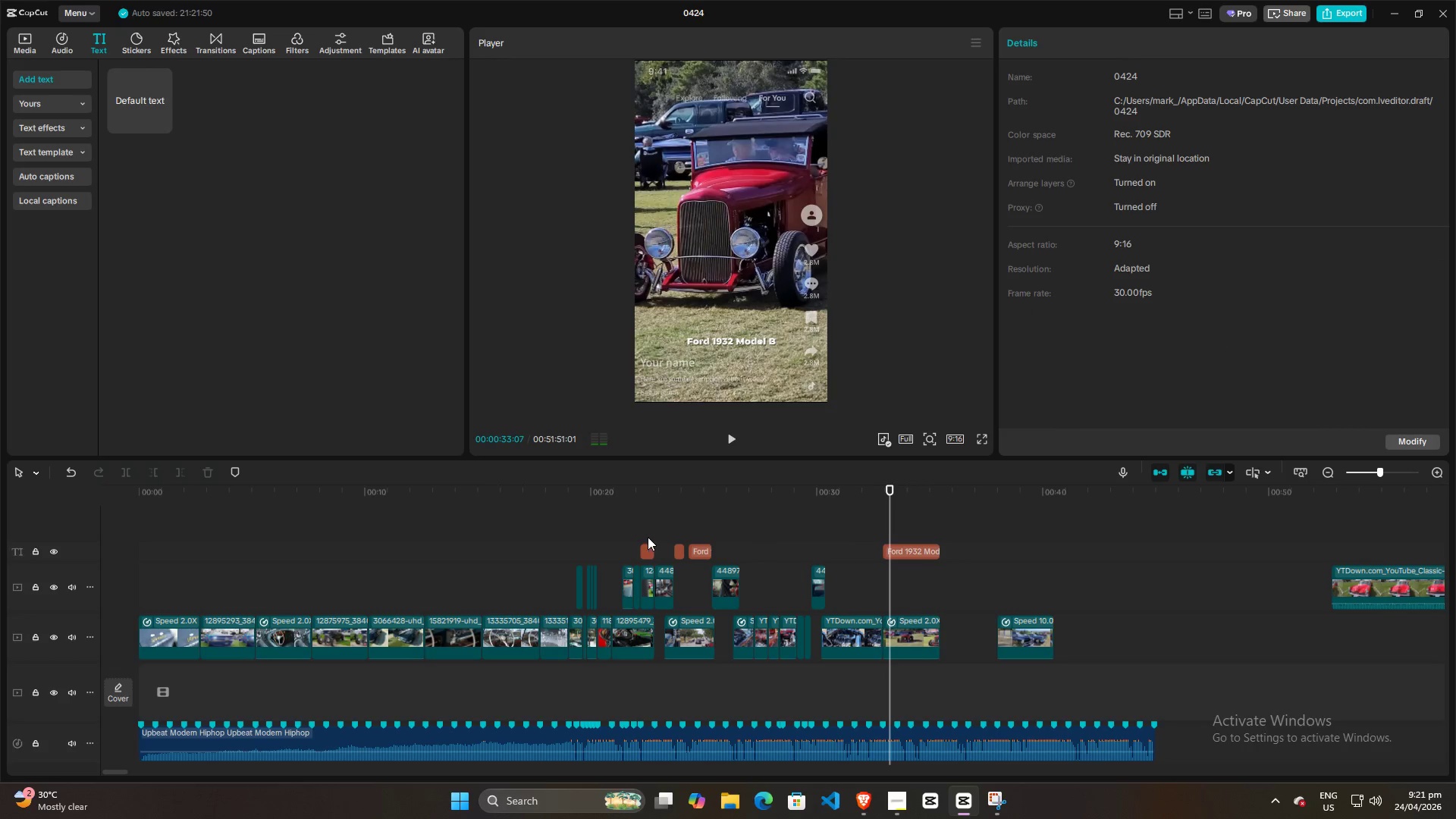 
left_click([645, 535])
 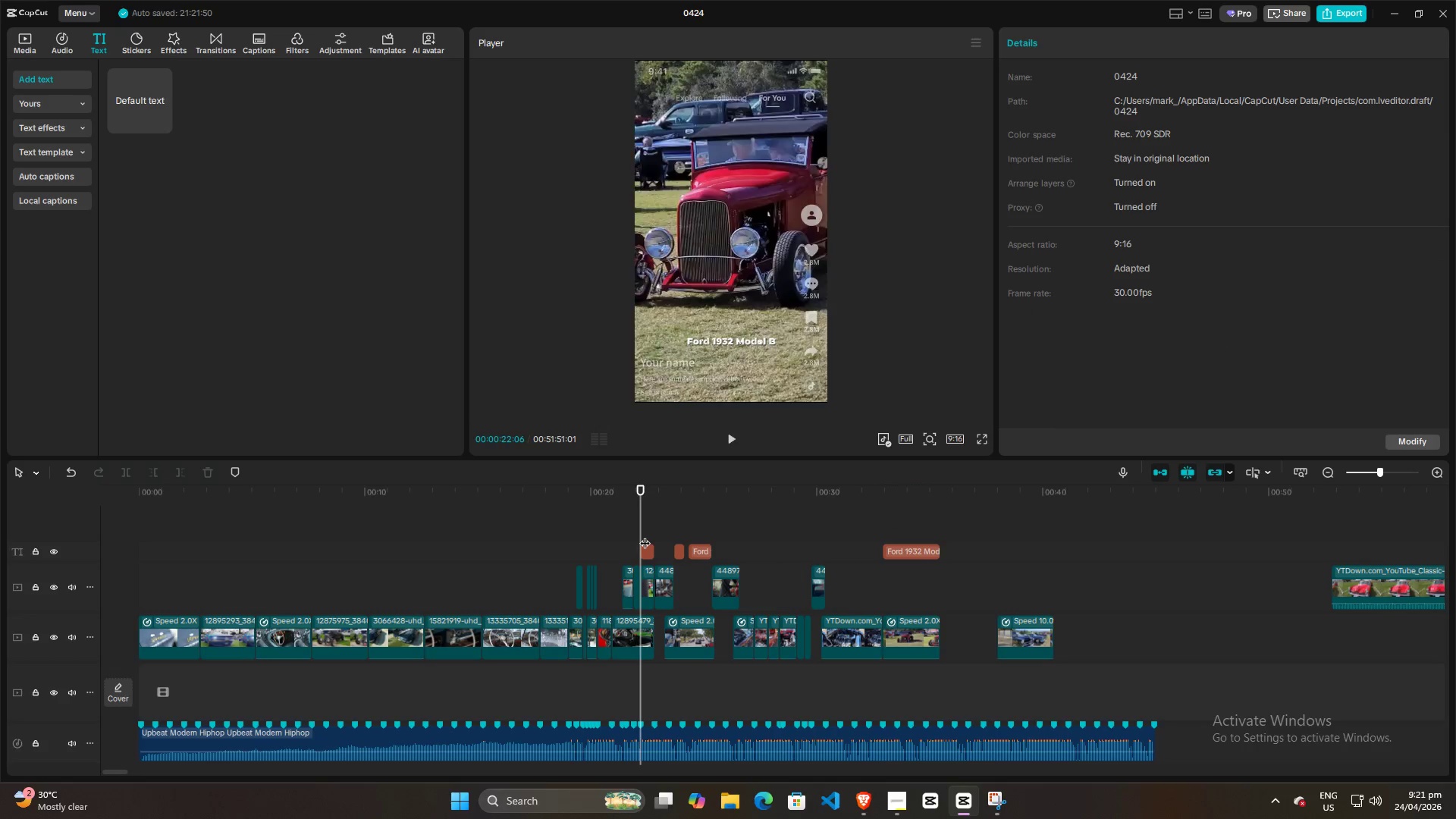 
key(Space)
 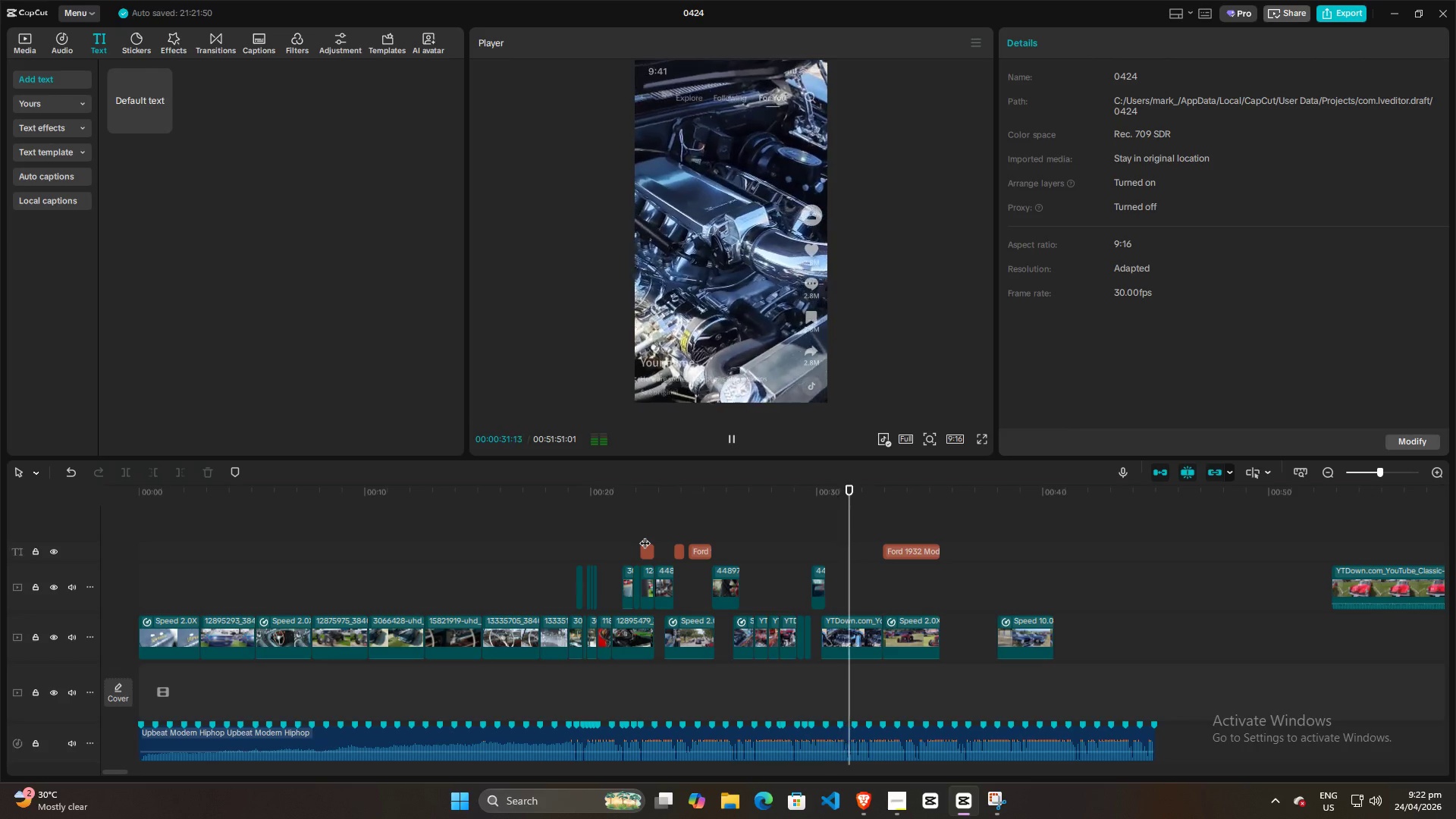 
wait(14.31)
 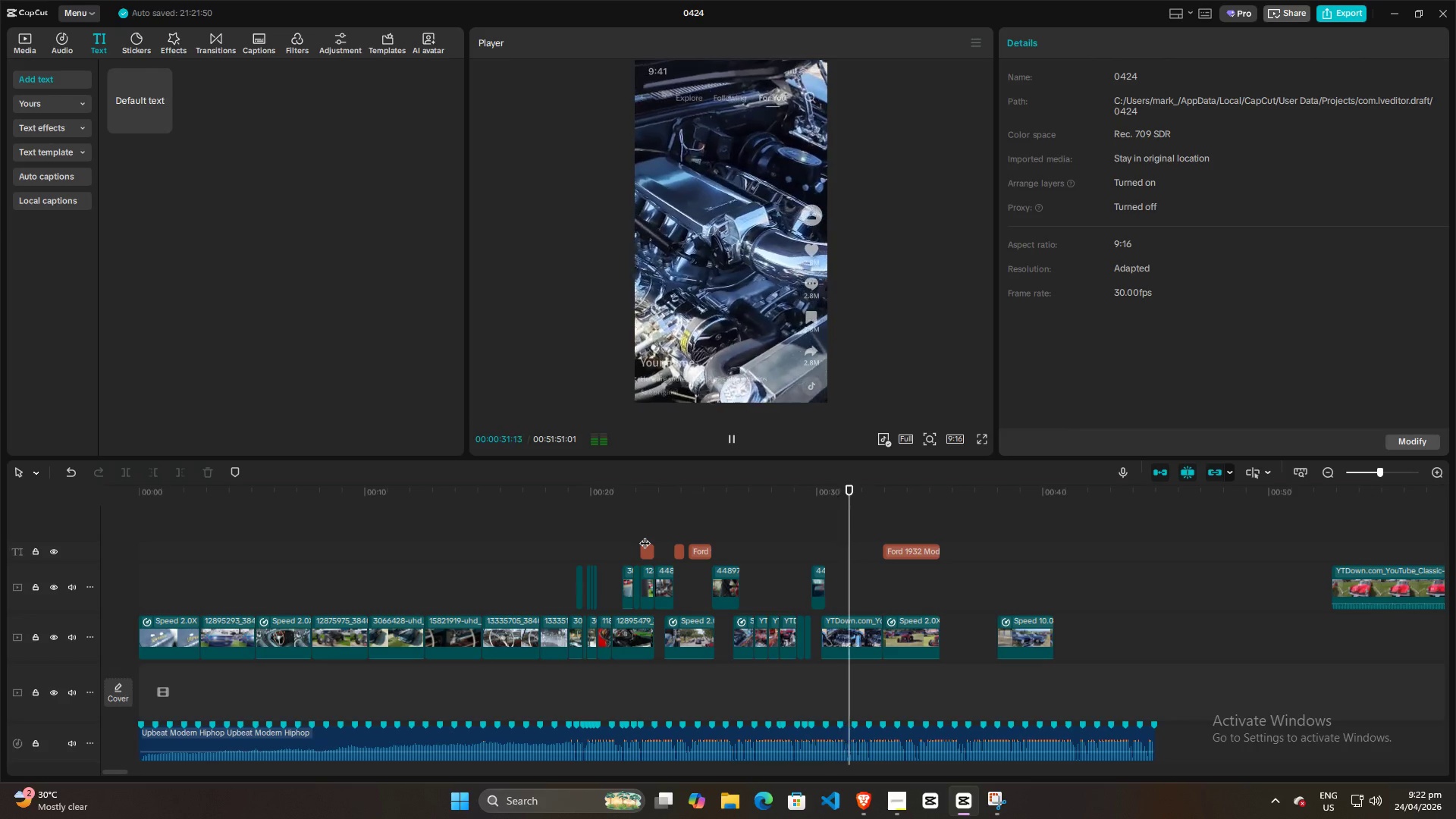 
key(Space)
 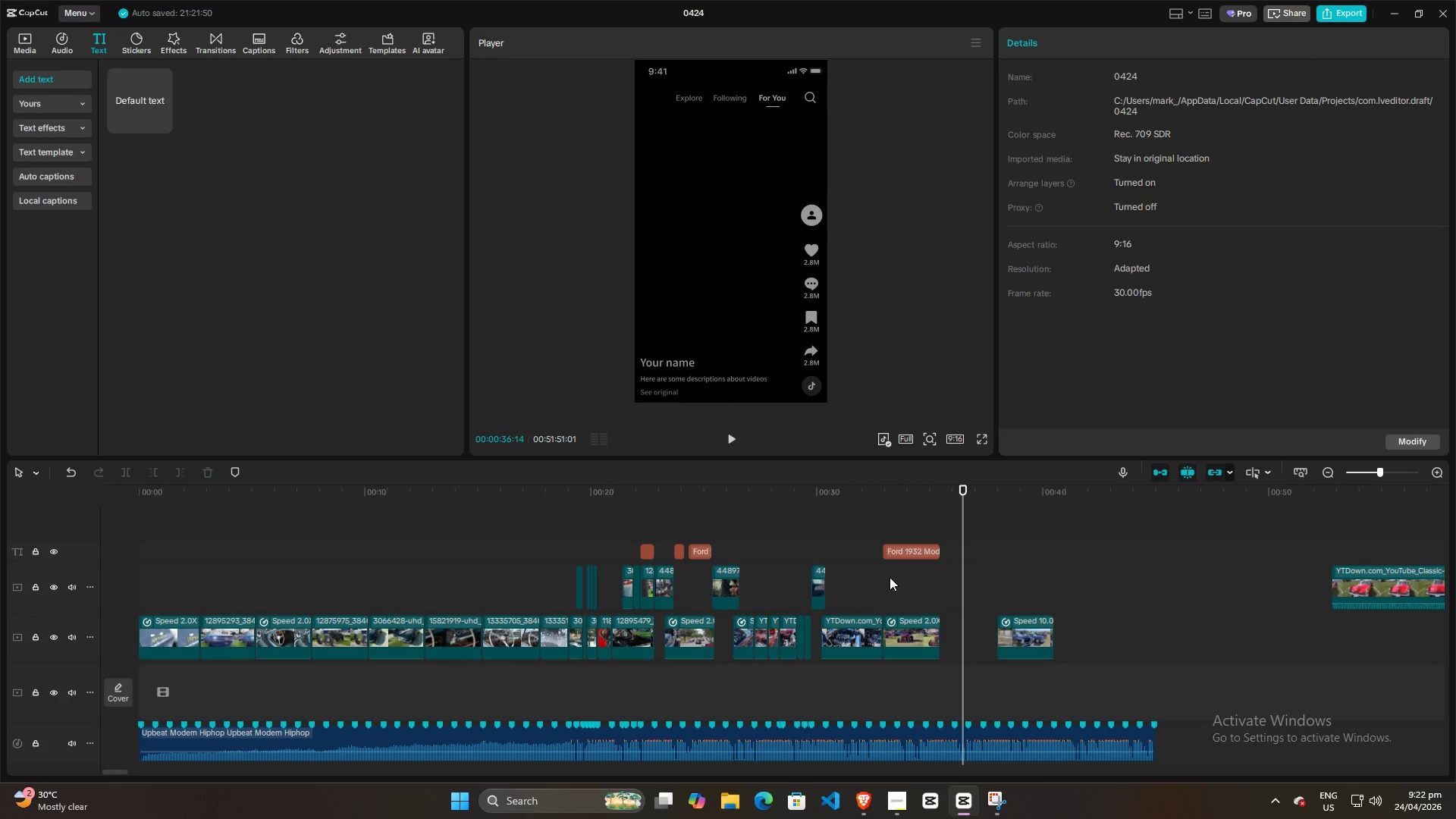 
left_click([856, 595])
 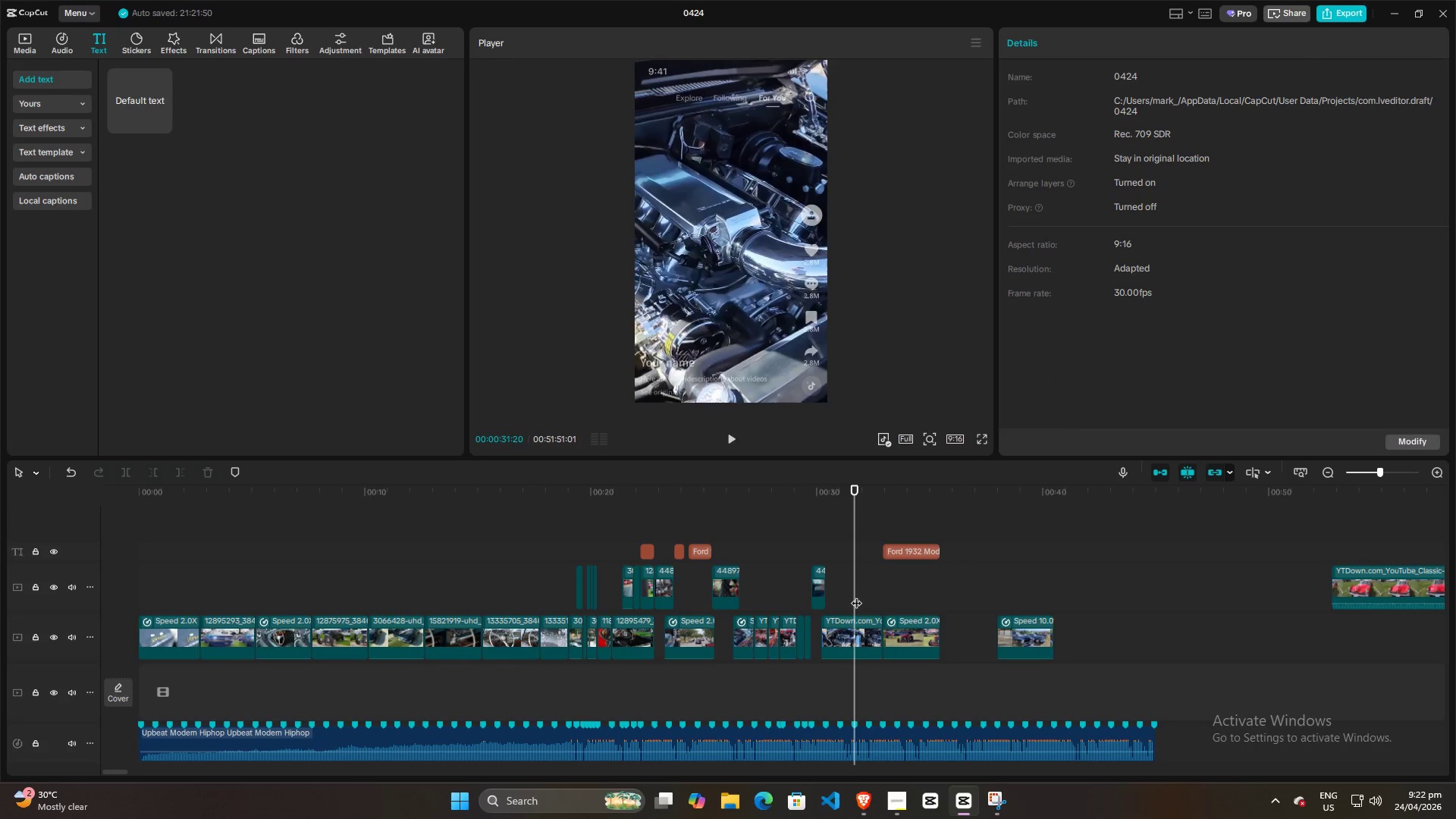 
key(Space)
 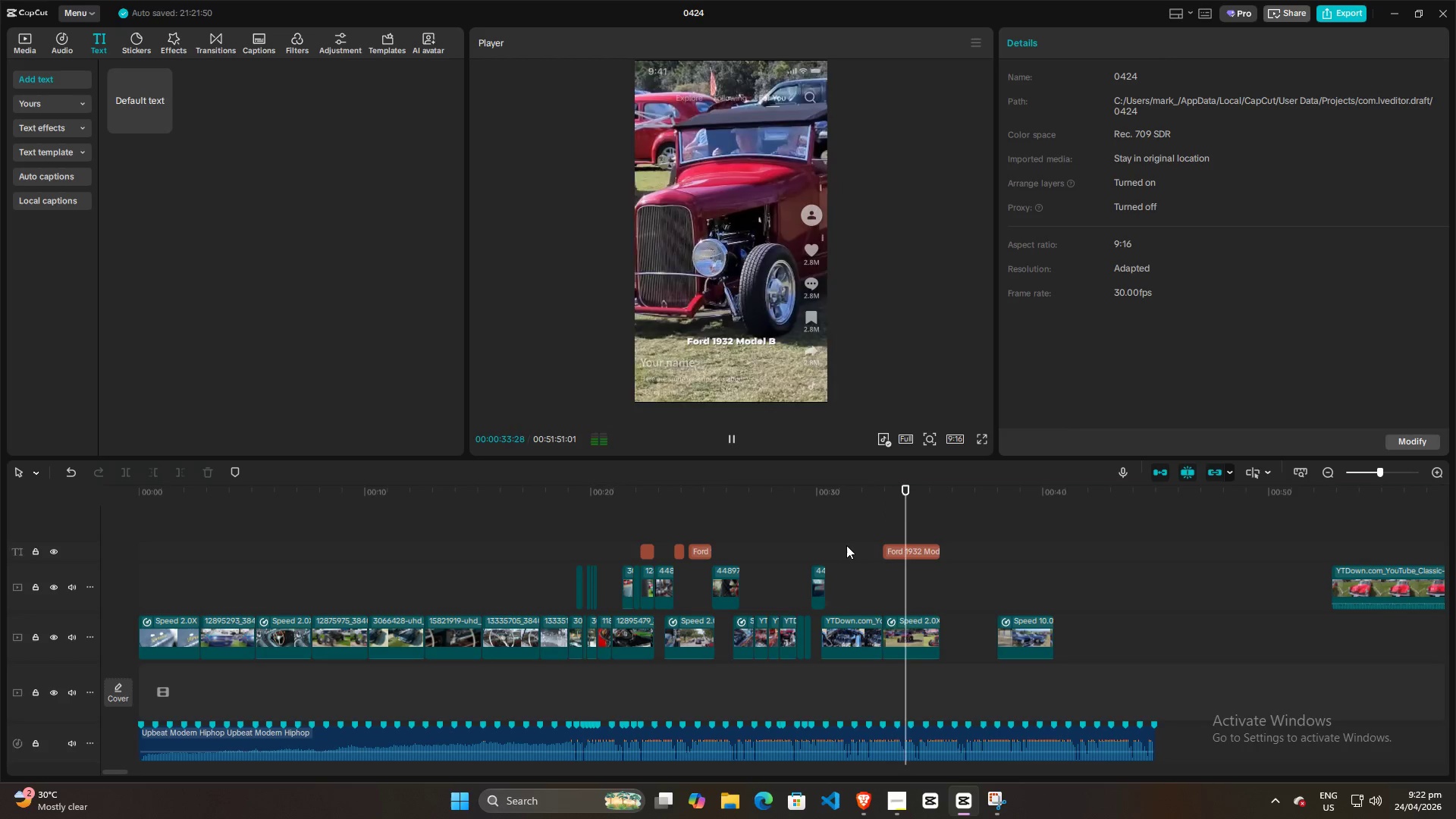 
key(Space)
 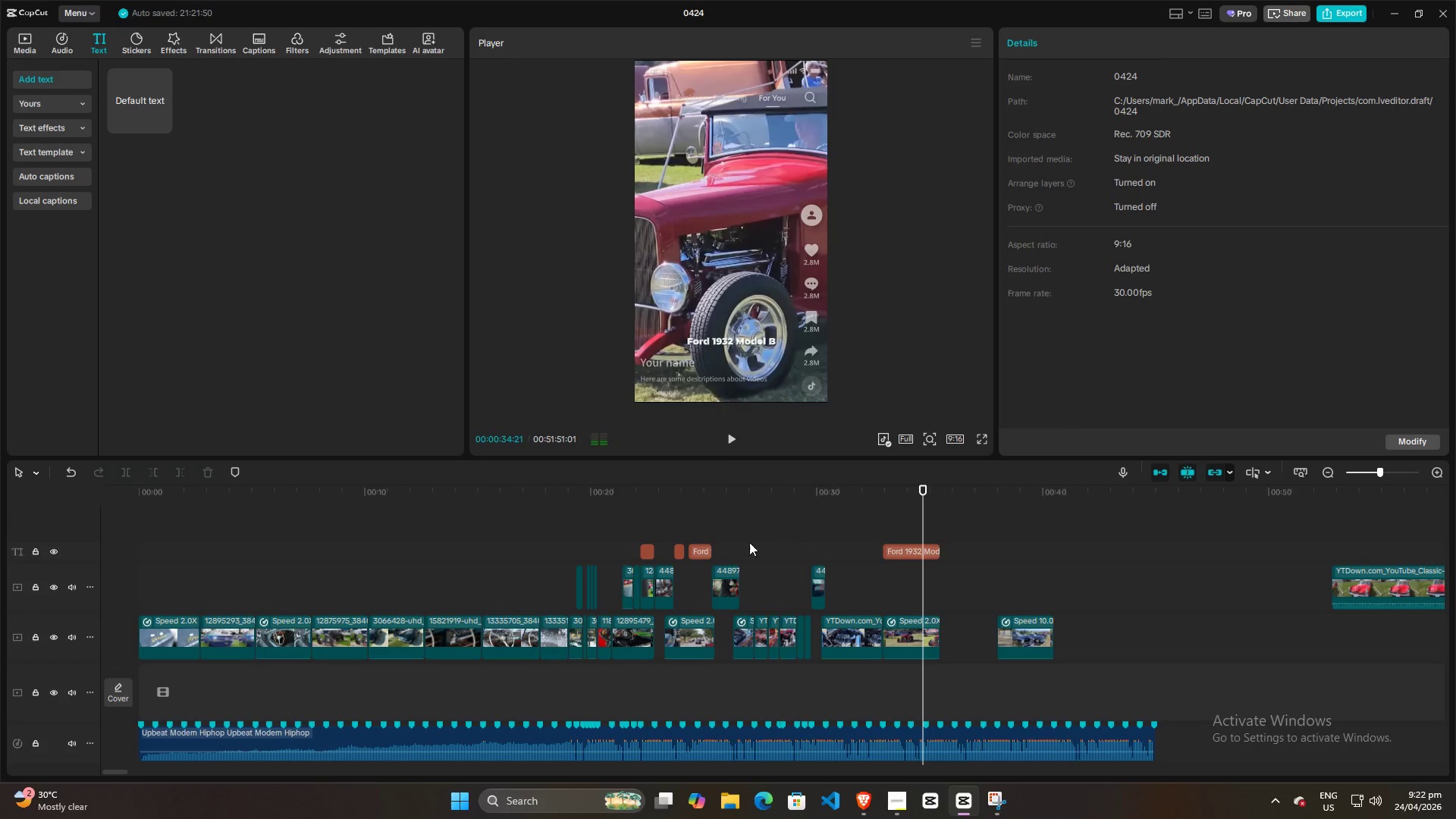 
left_click([733, 556])
 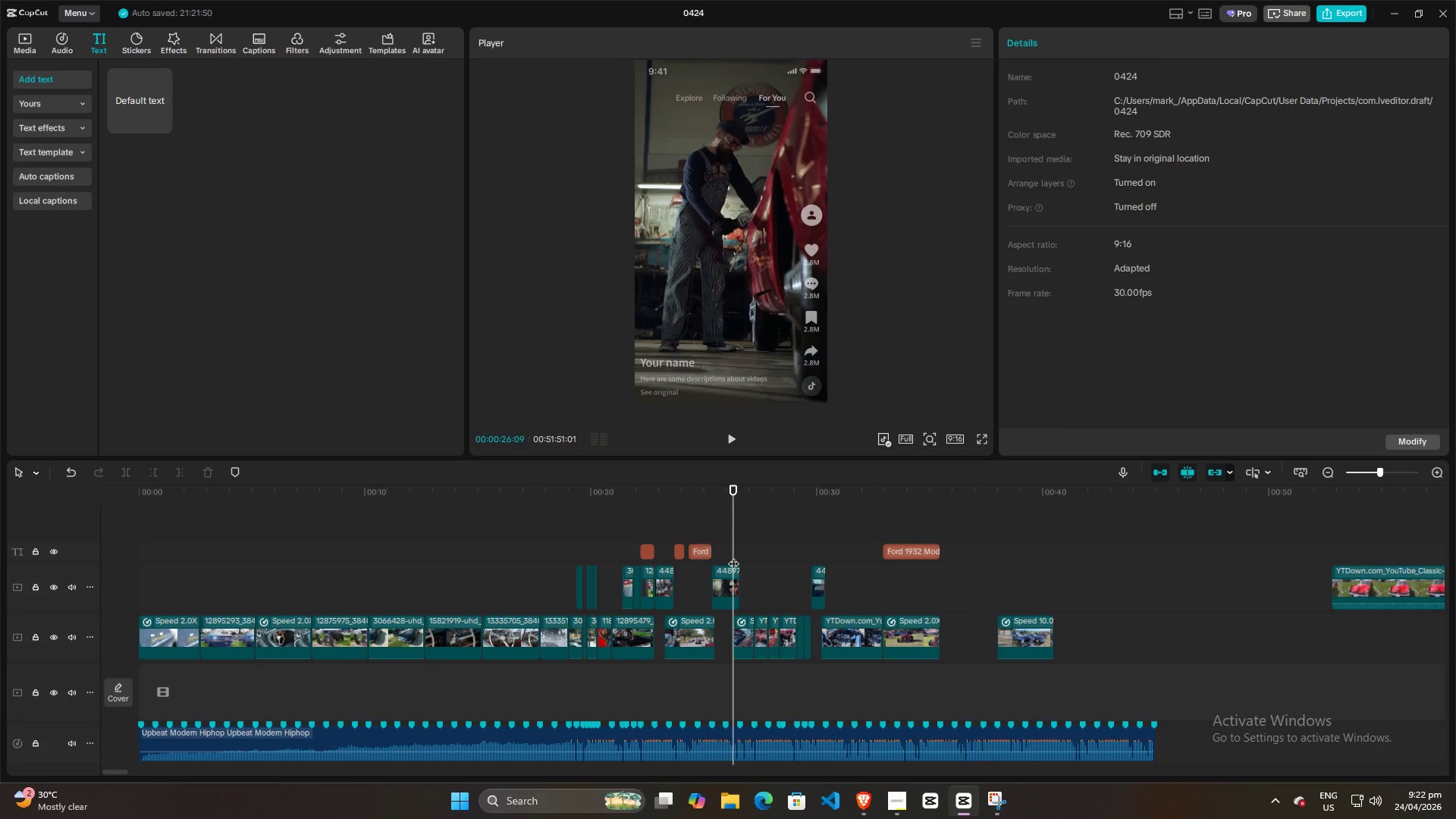 
key(Space)
 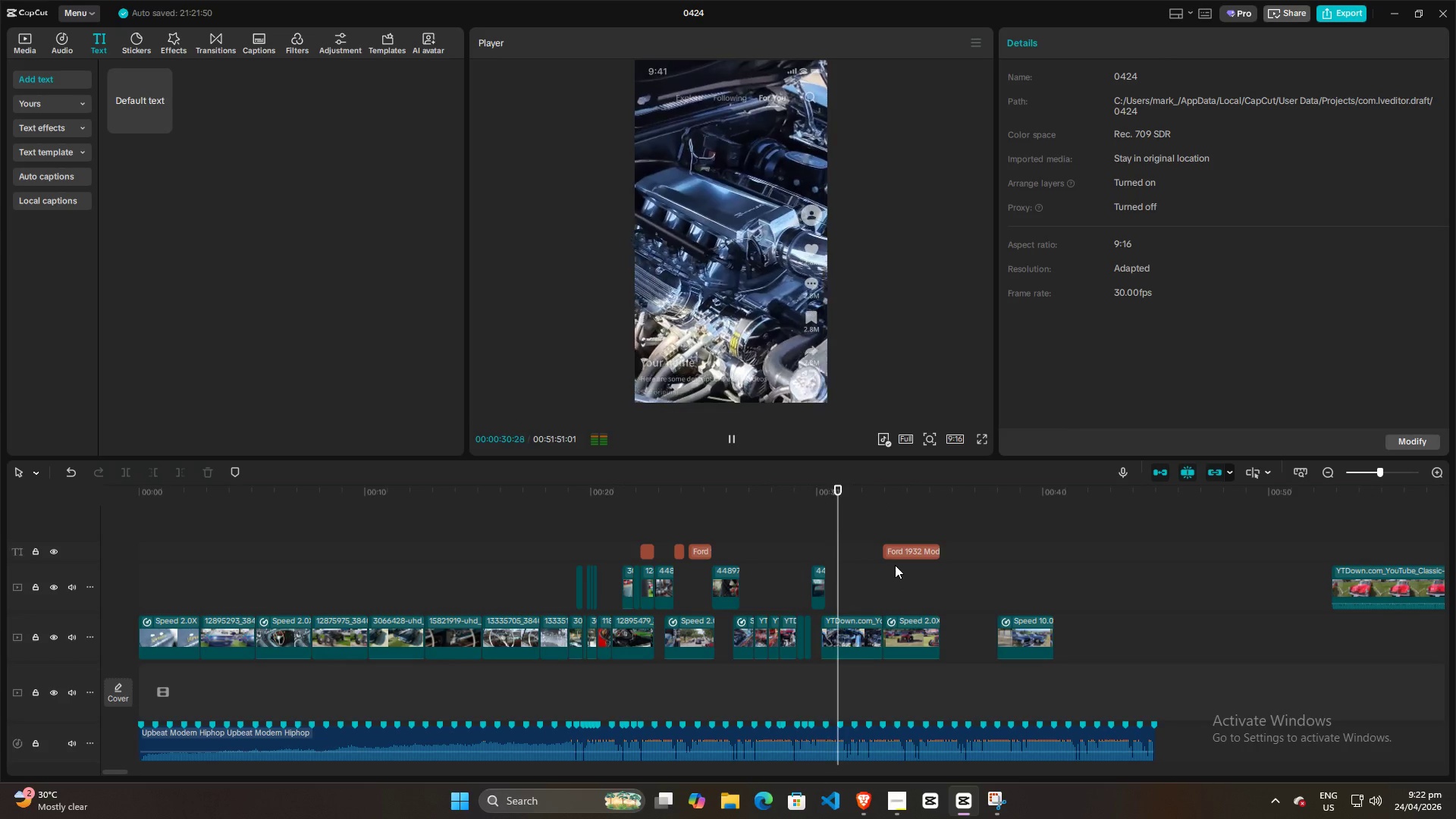 
wait(6.3)
 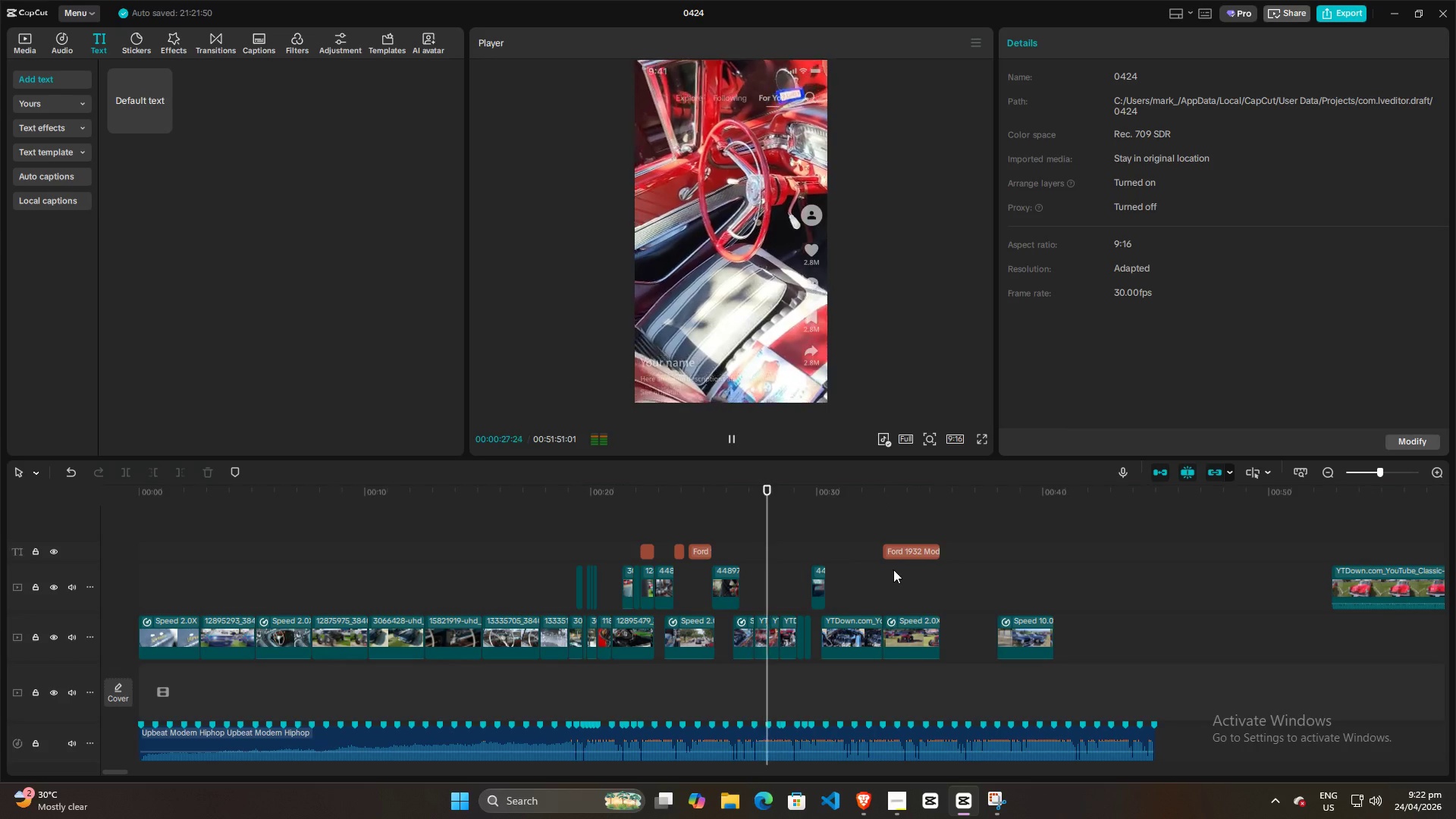 
key(Space)
 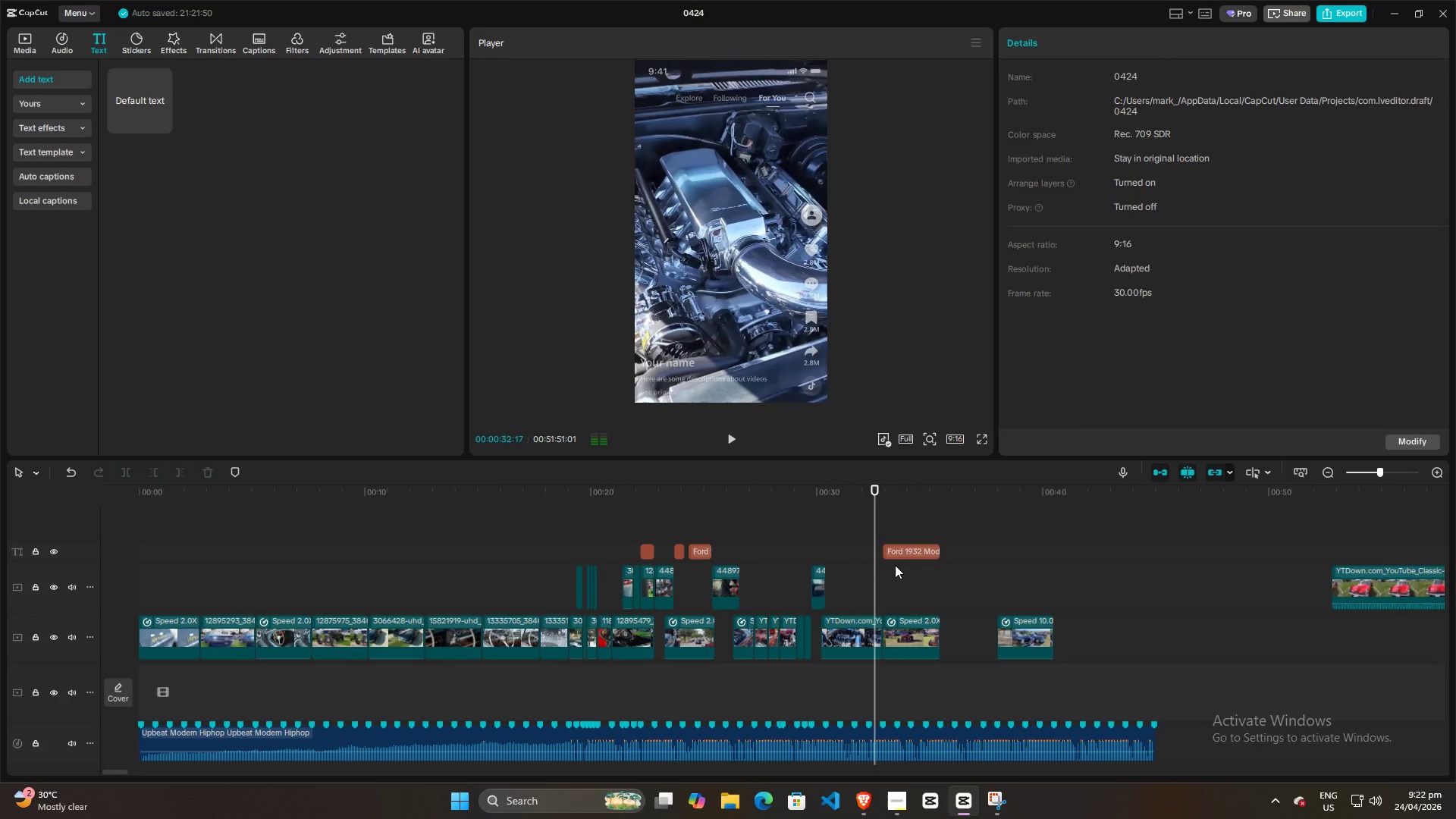 
key(Alt+AltLeft)
 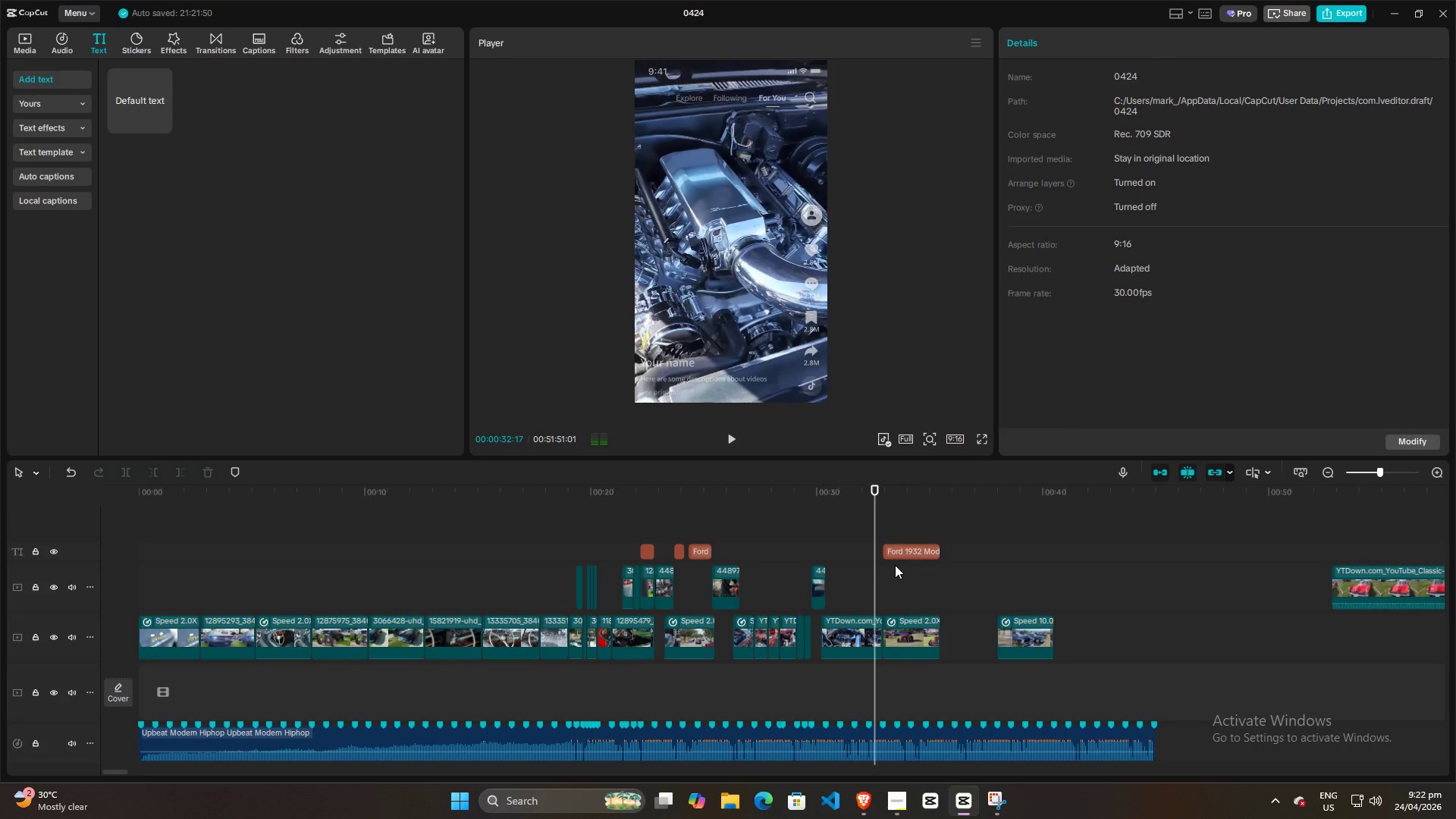 
key(Alt+Tab)
 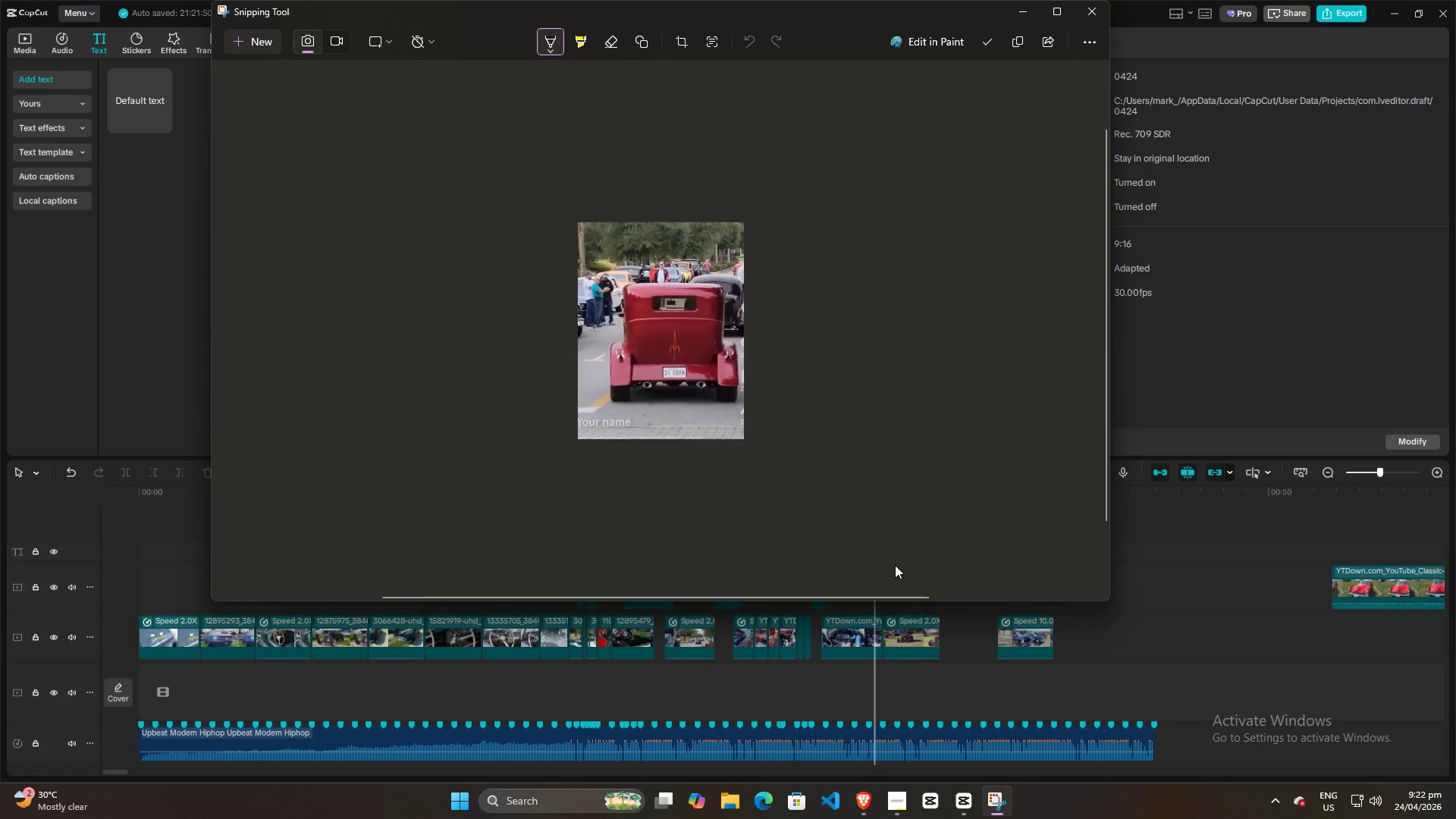 
key(Alt+AltLeft)
 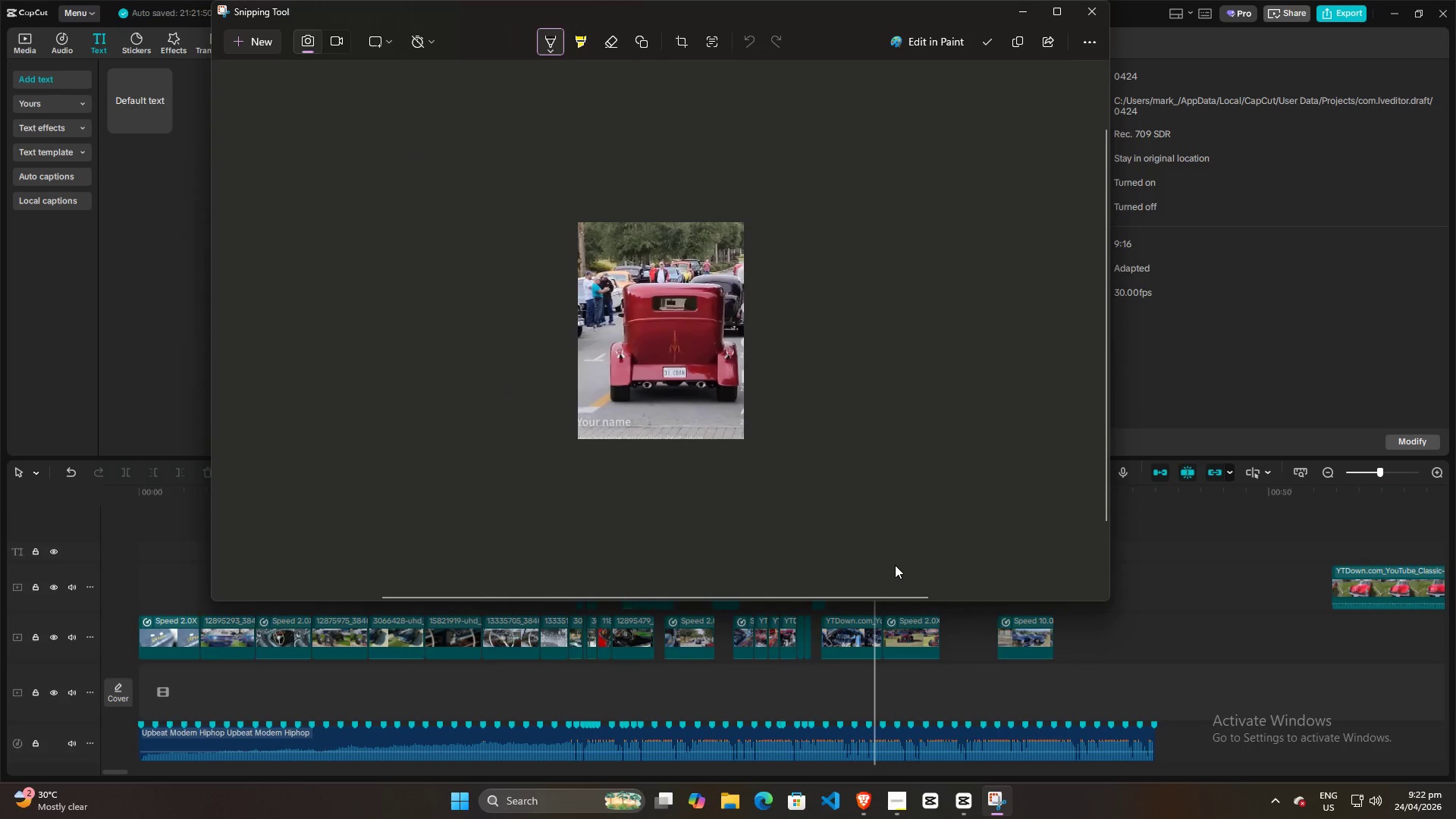 
key(Alt+Tab)
 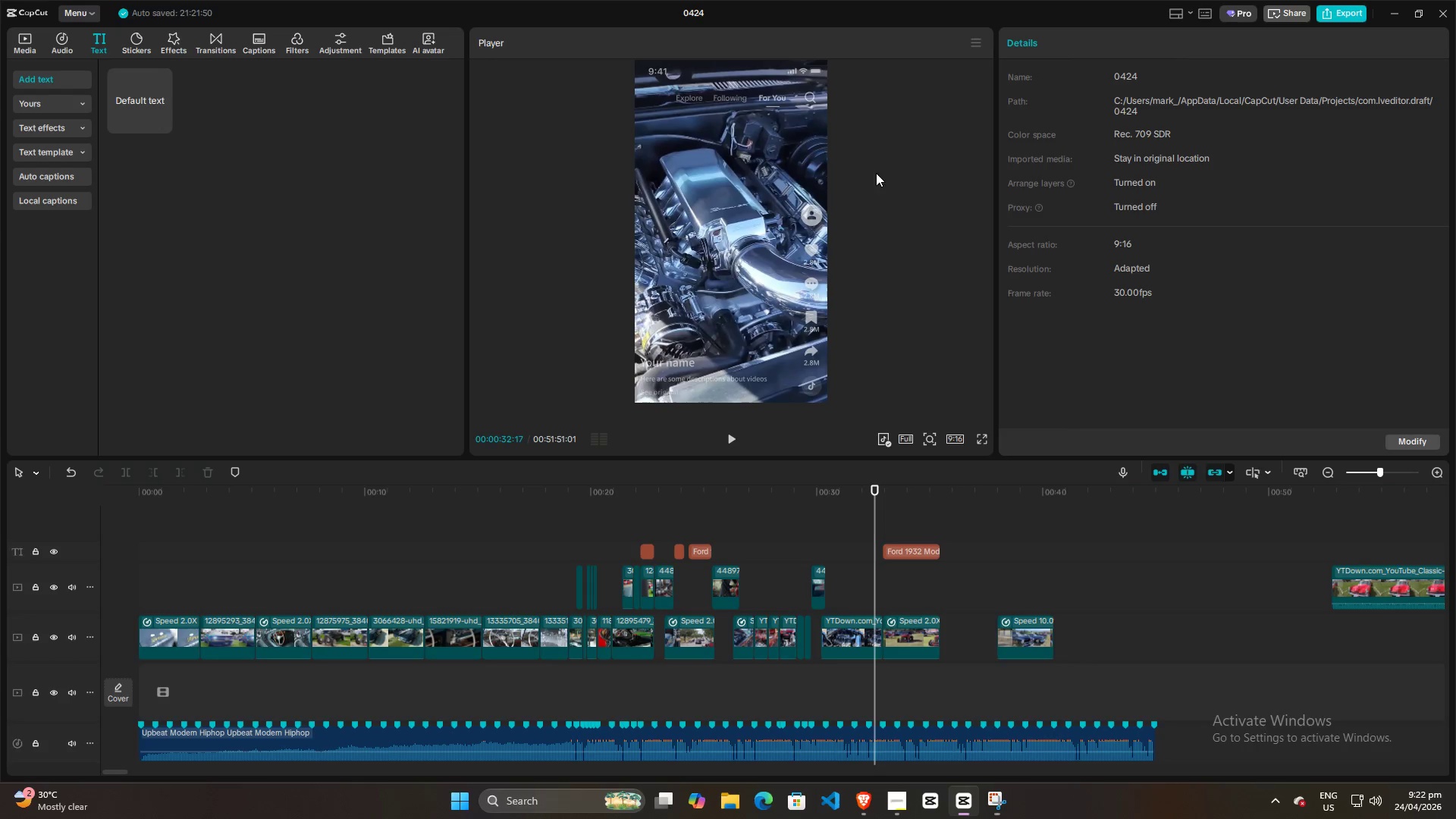 
key(Alt+AltLeft)
 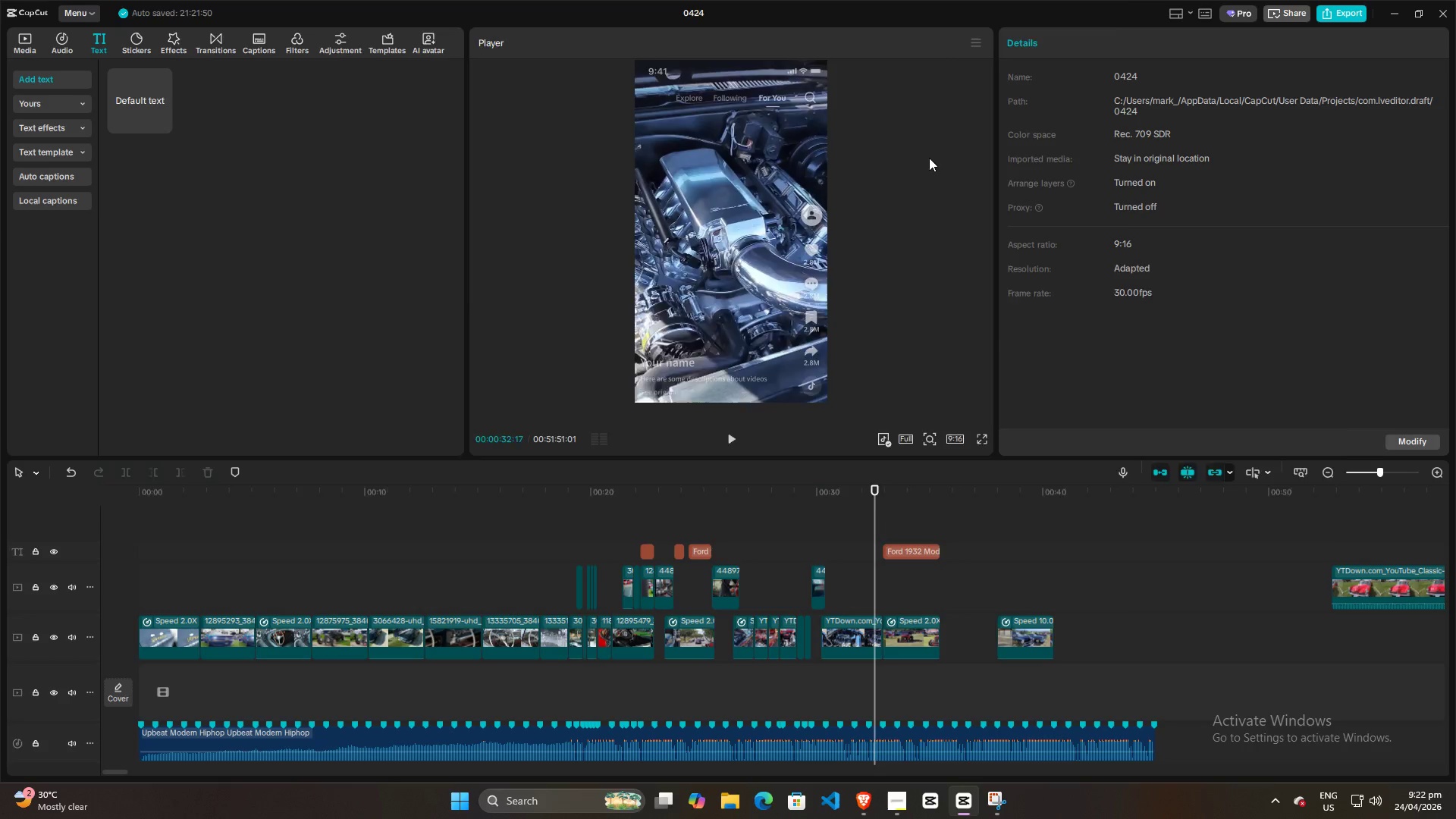 
key(Alt+Tab)
 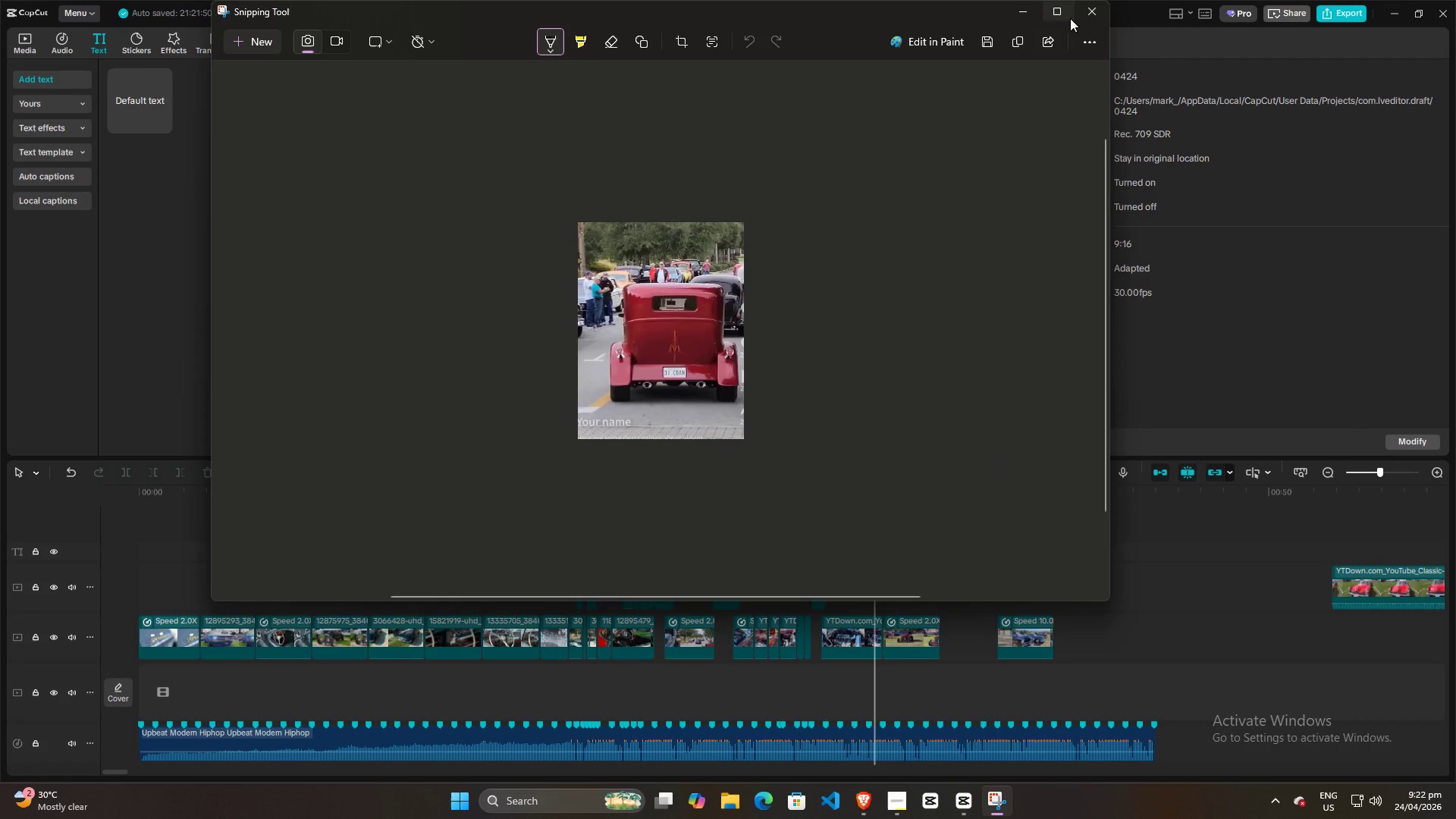 
left_click([1094, 13])
 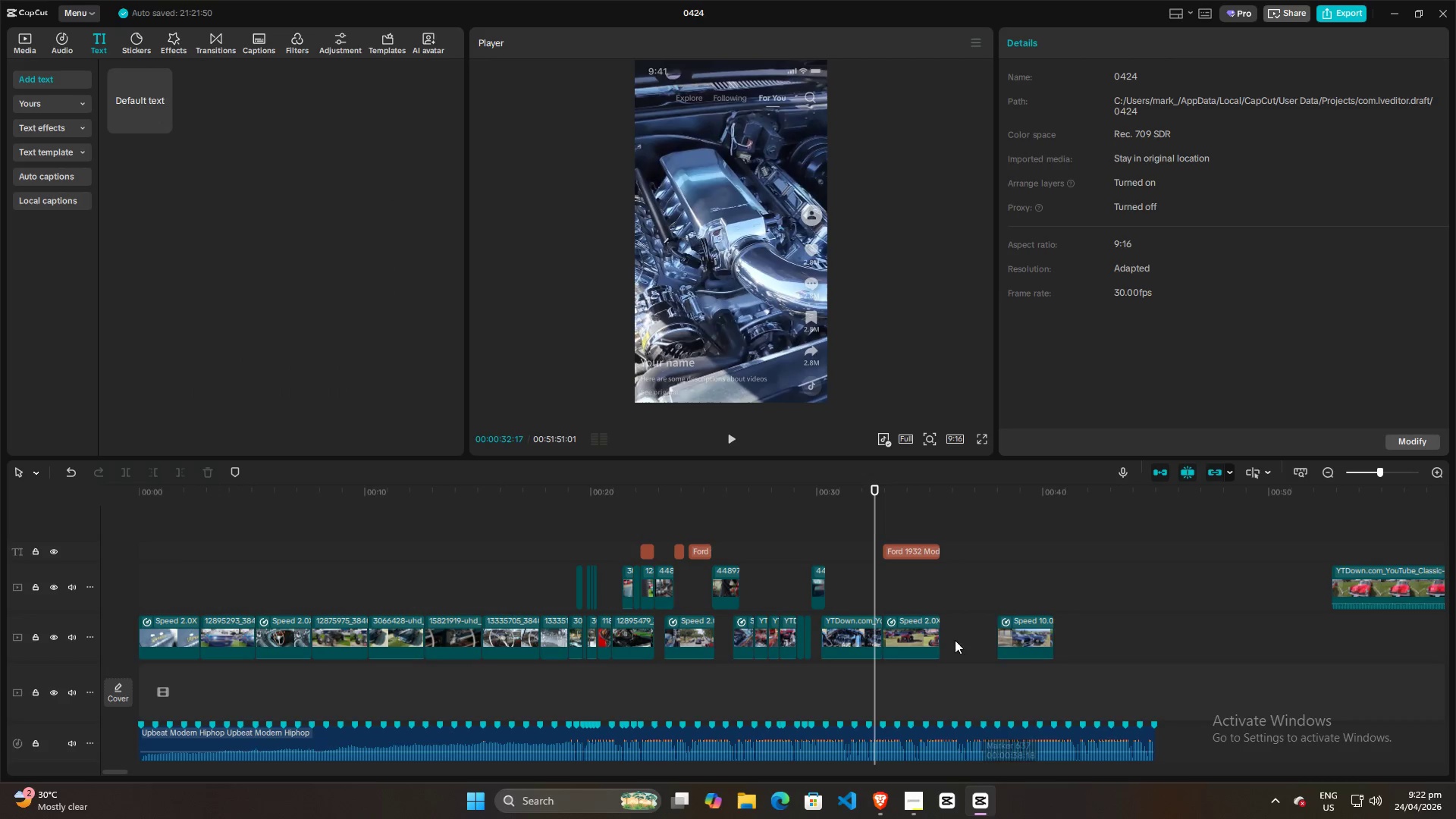 
key(Space)
 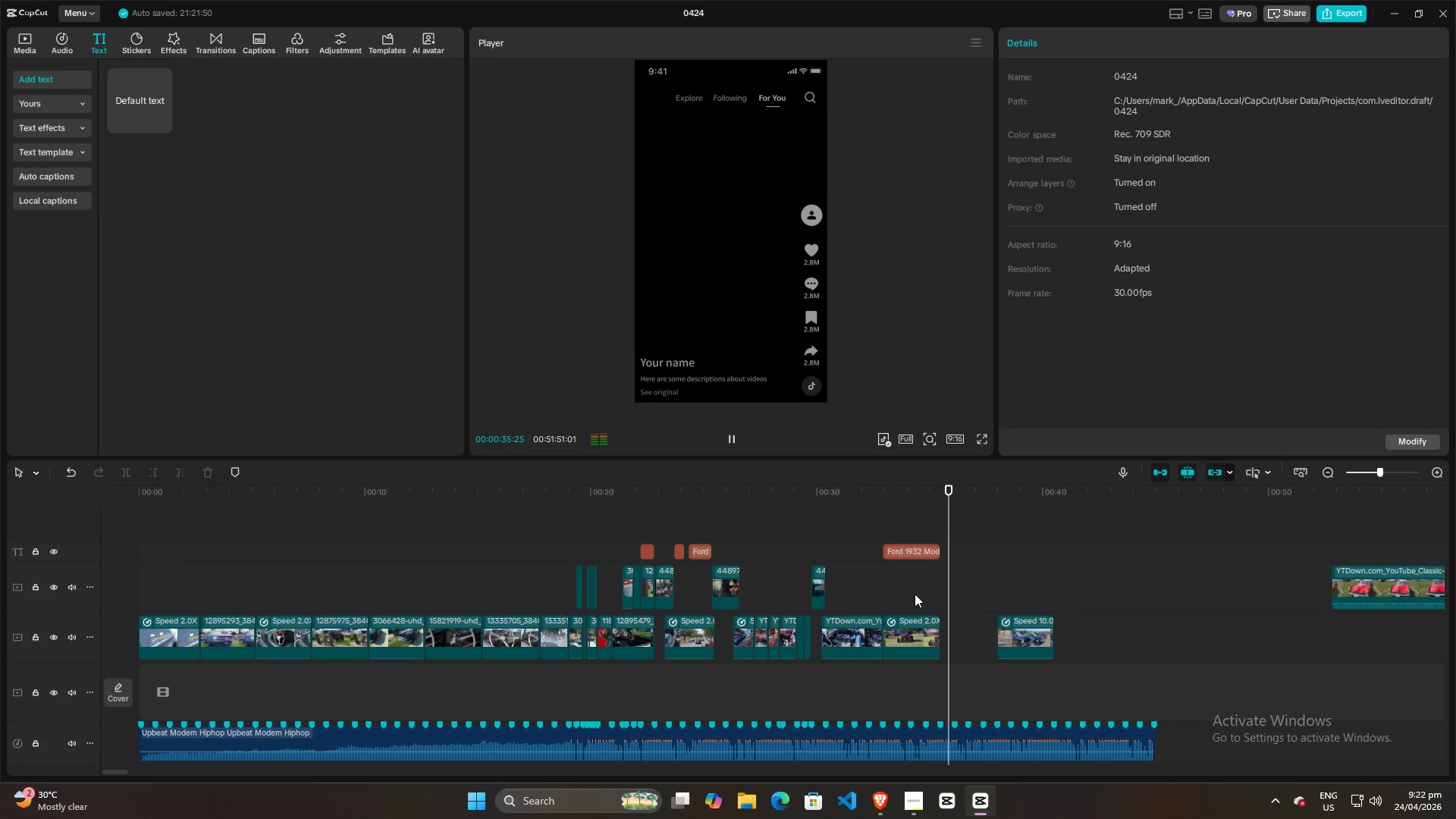 
double_click([1025, 576])
 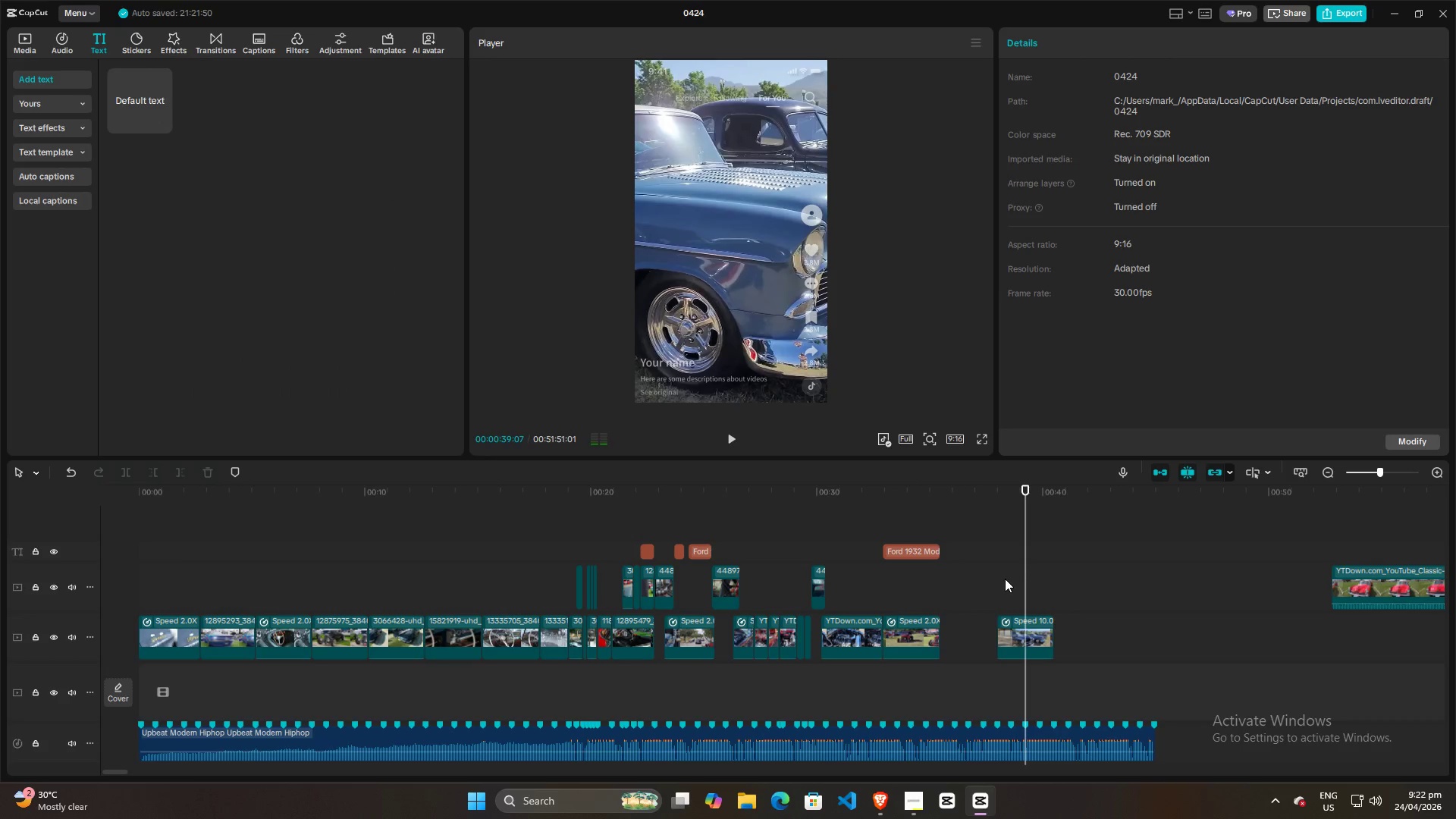 
left_click([1005, 579])
 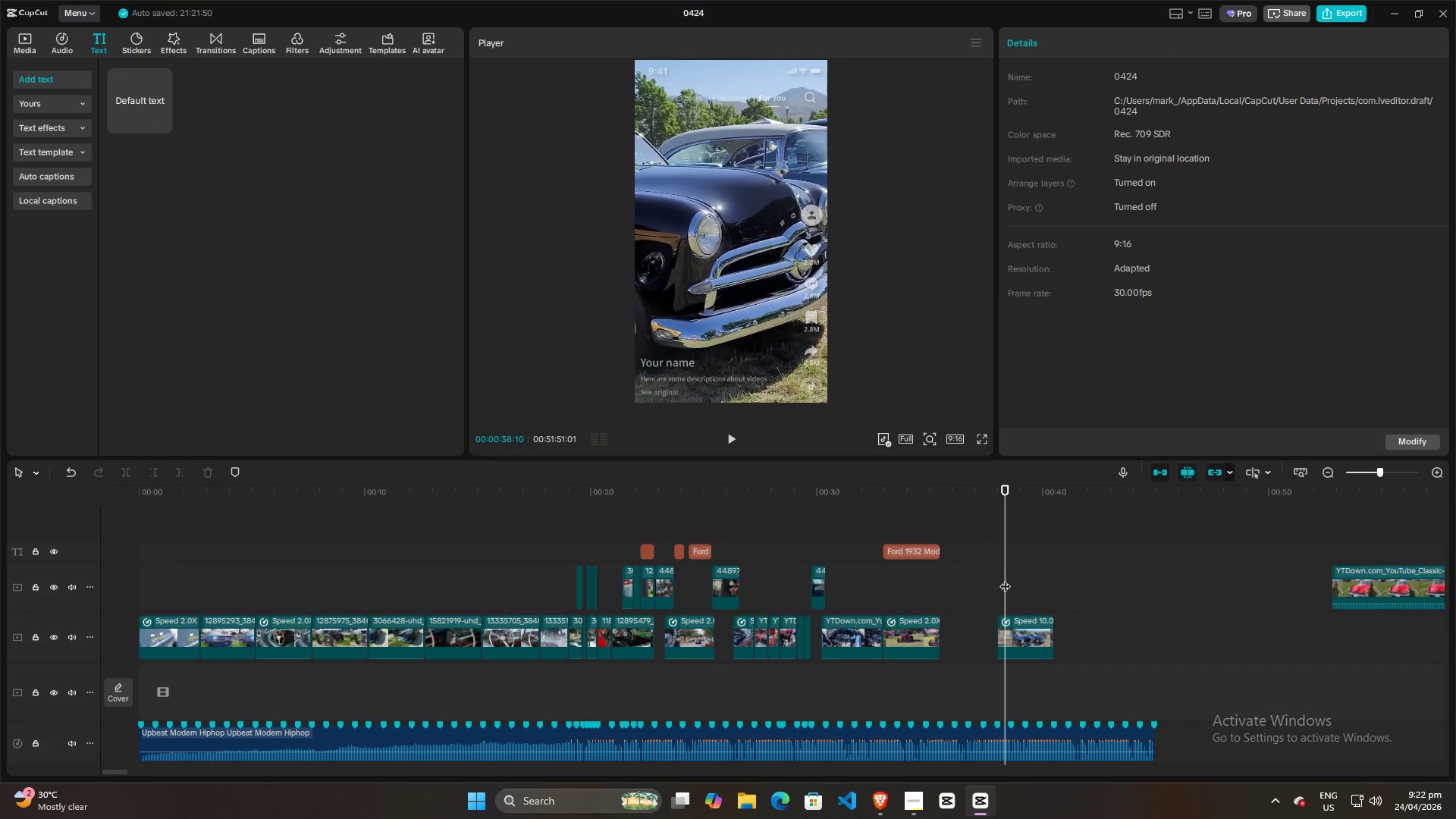 
left_click([995, 579])
 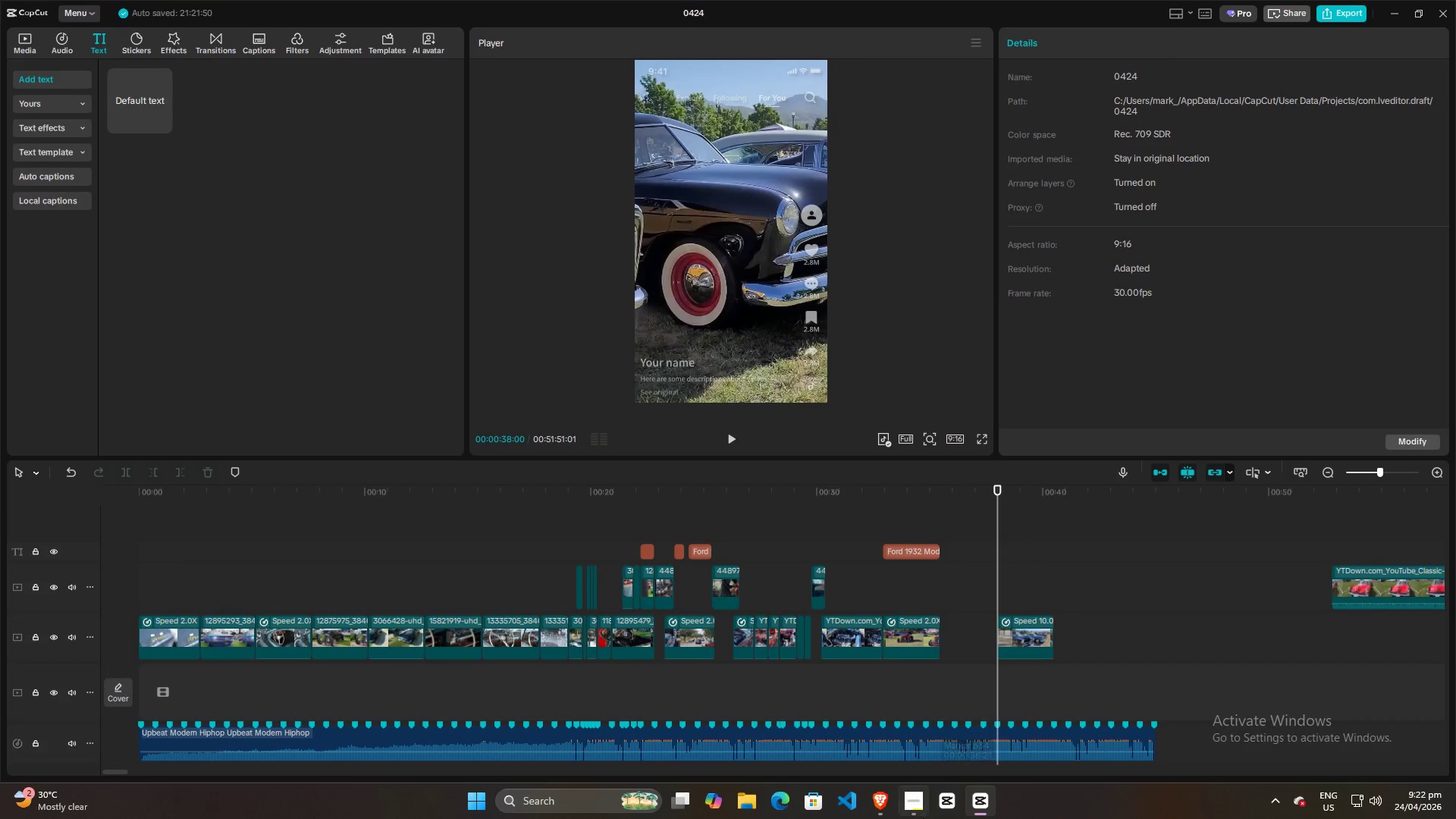 
left_click([906, 806])